 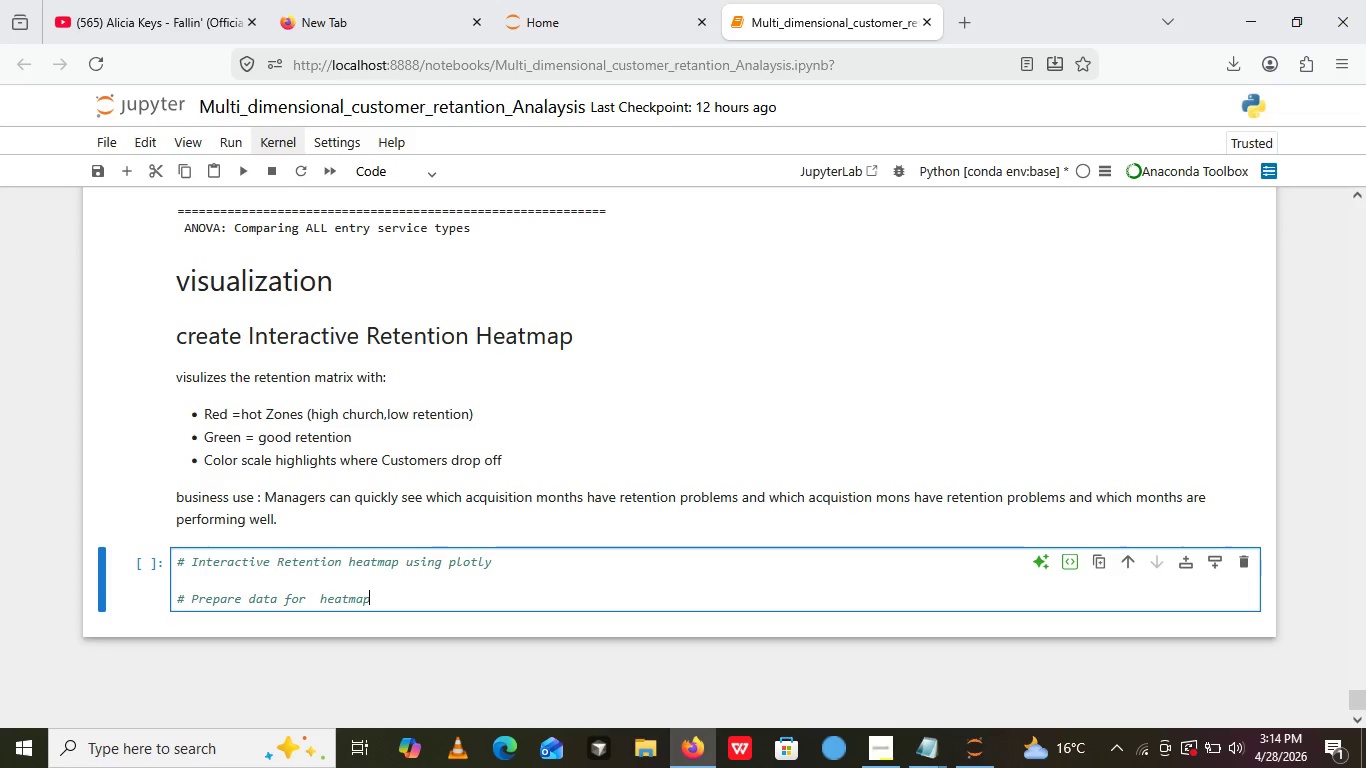 
key(Space)
 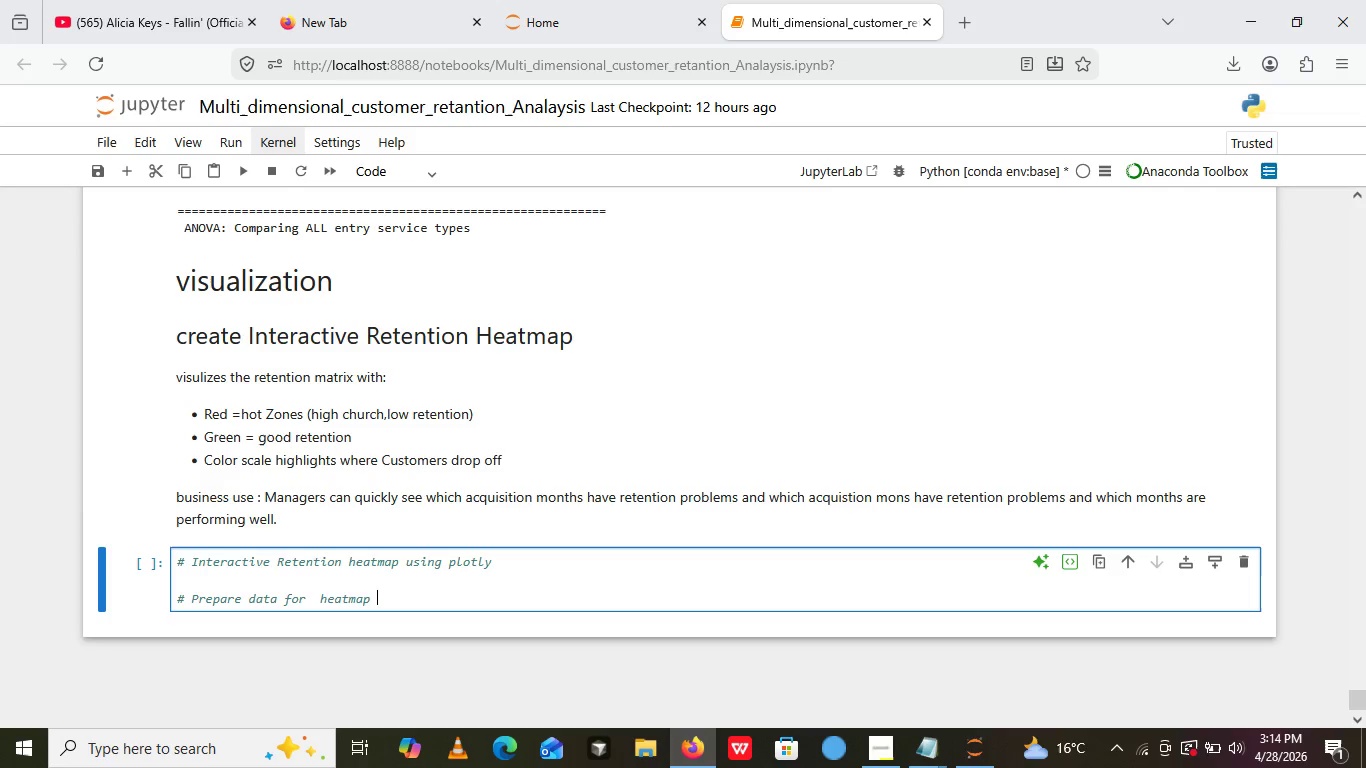 
wait(6.69)
 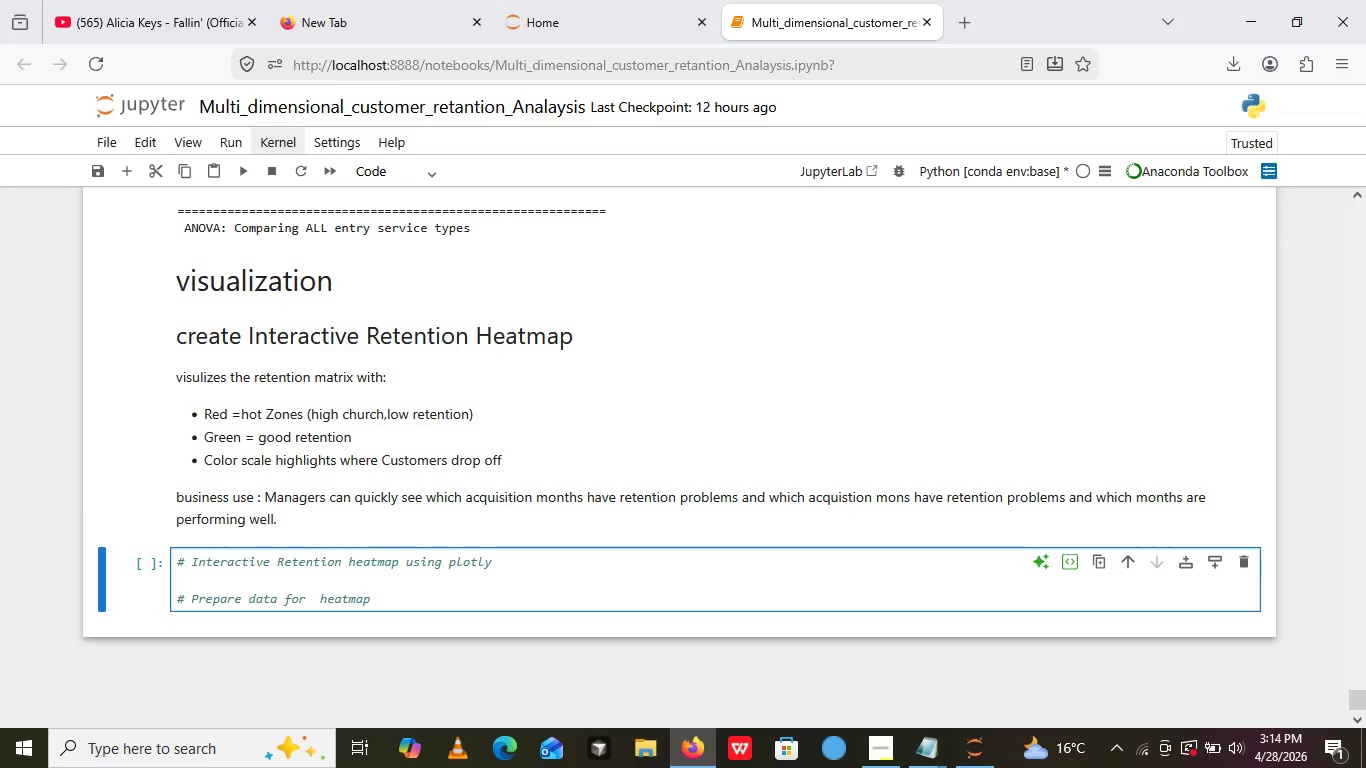 
key(Minus)
 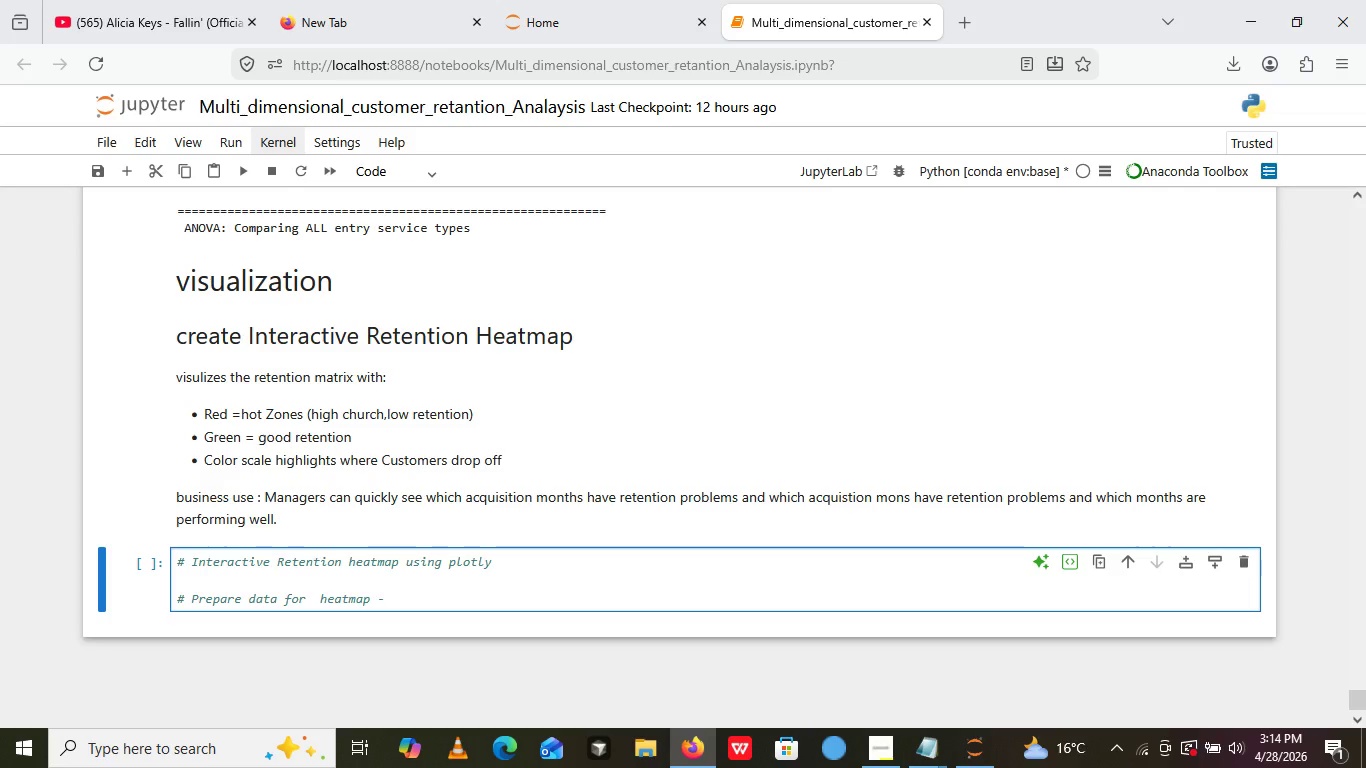 
key(Backspace)
 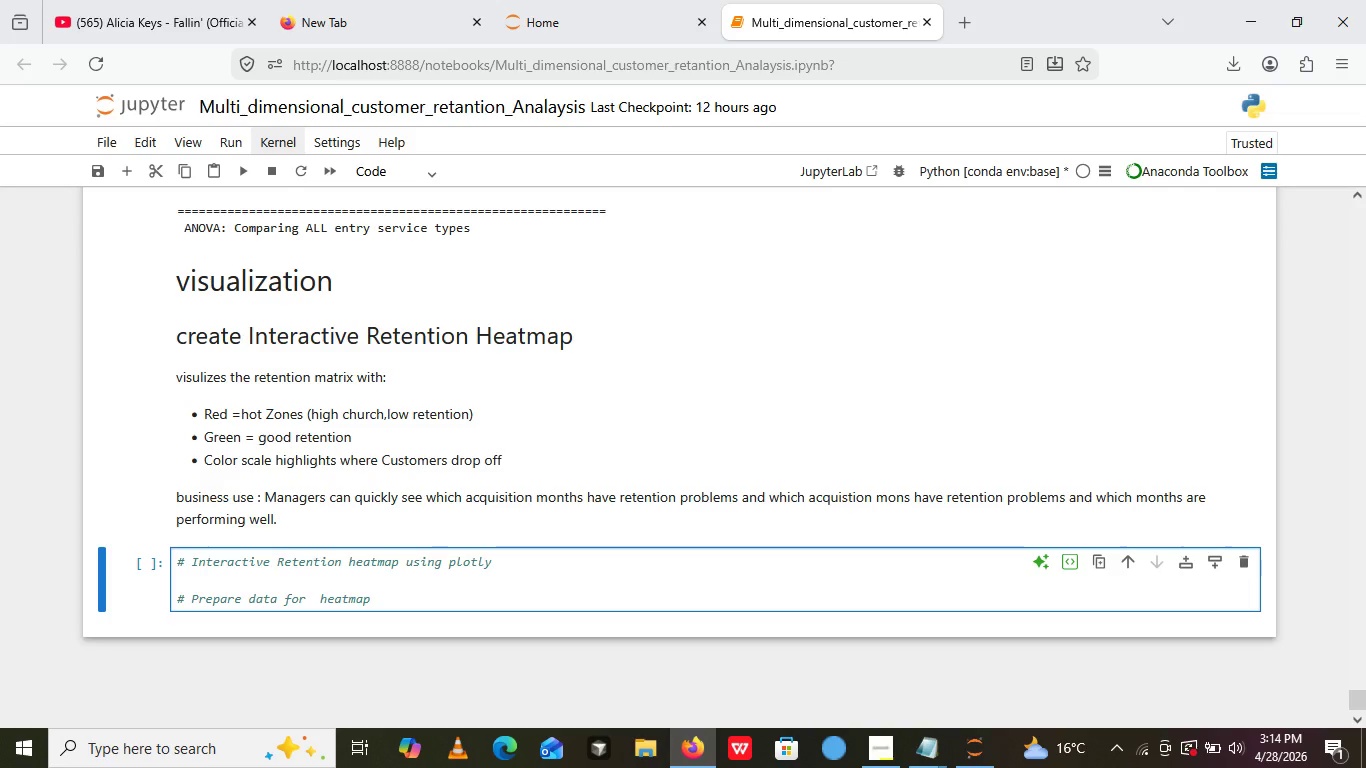 
type(_data = retension_matrix.values)
 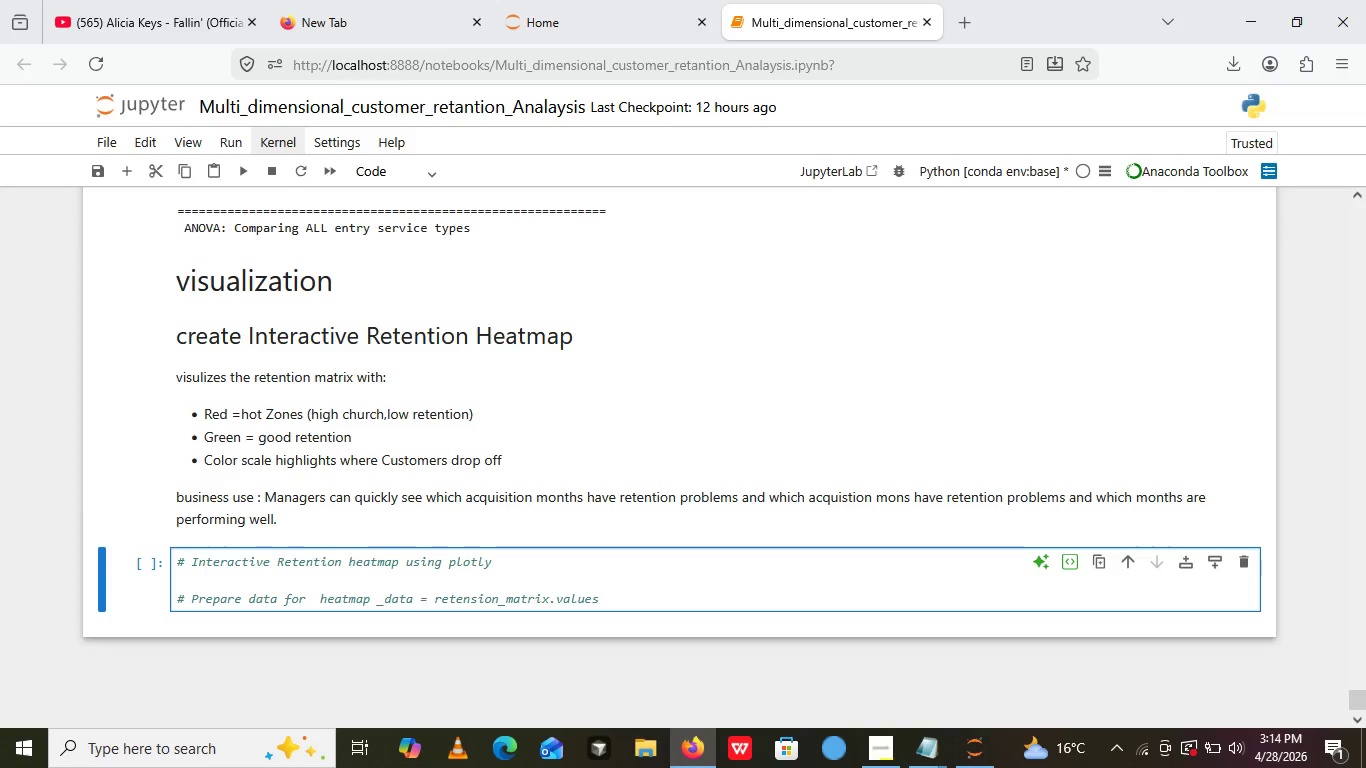 
key(Enter)
 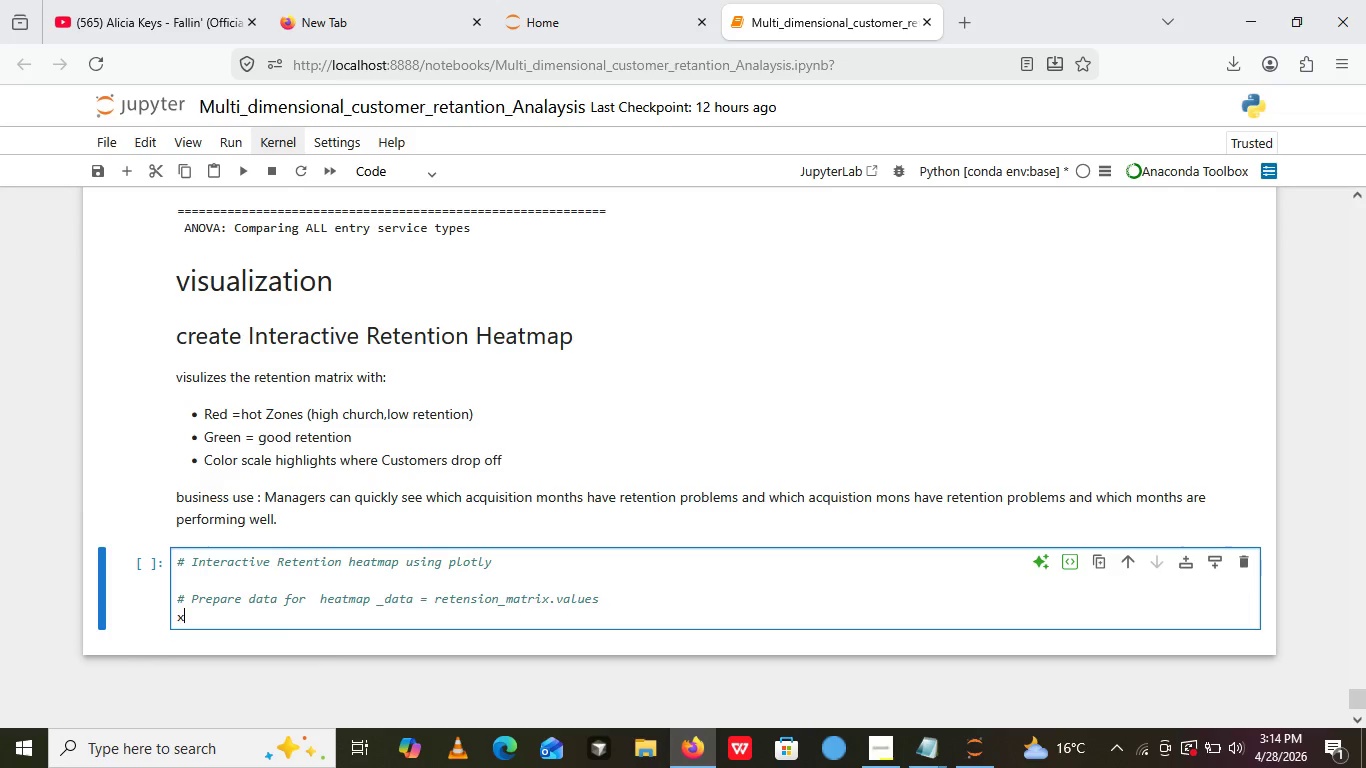 
type(x|_labels=)
 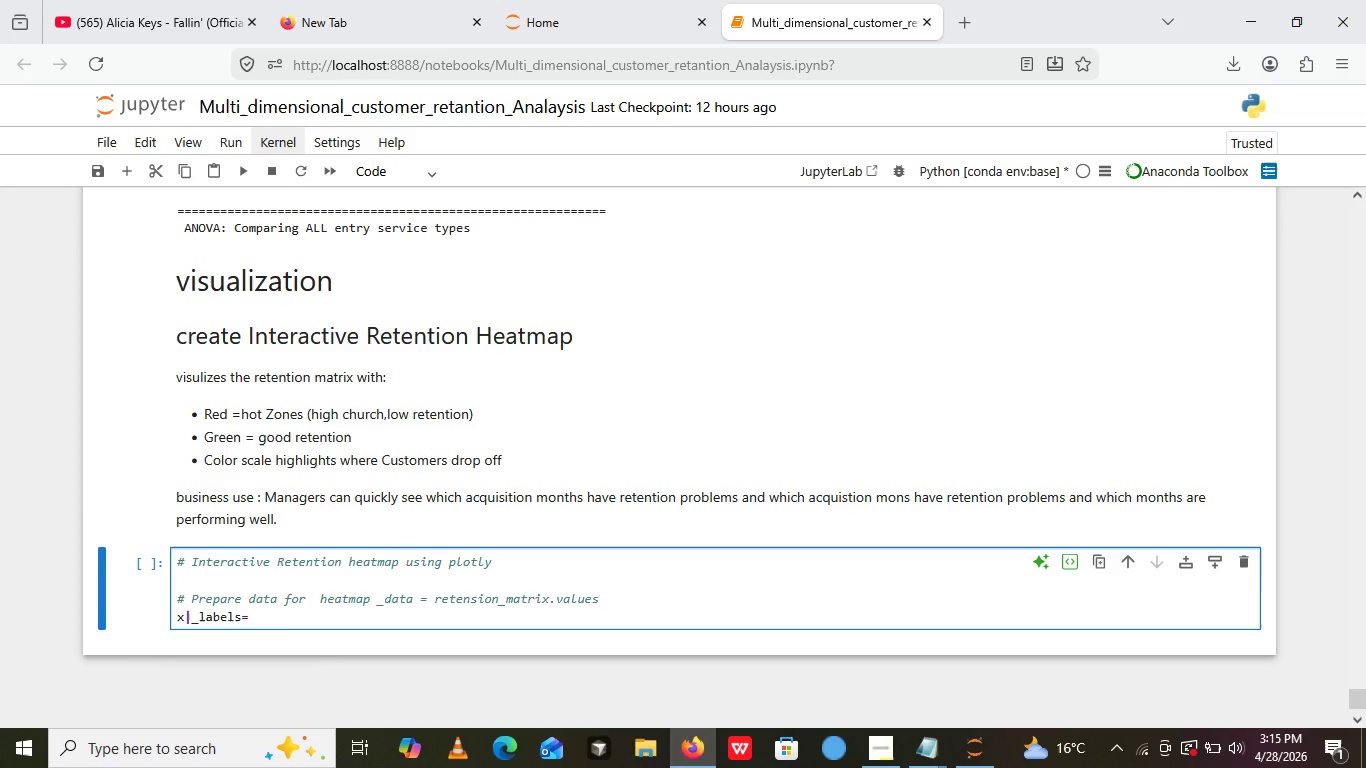 
key(BracketLeft)
 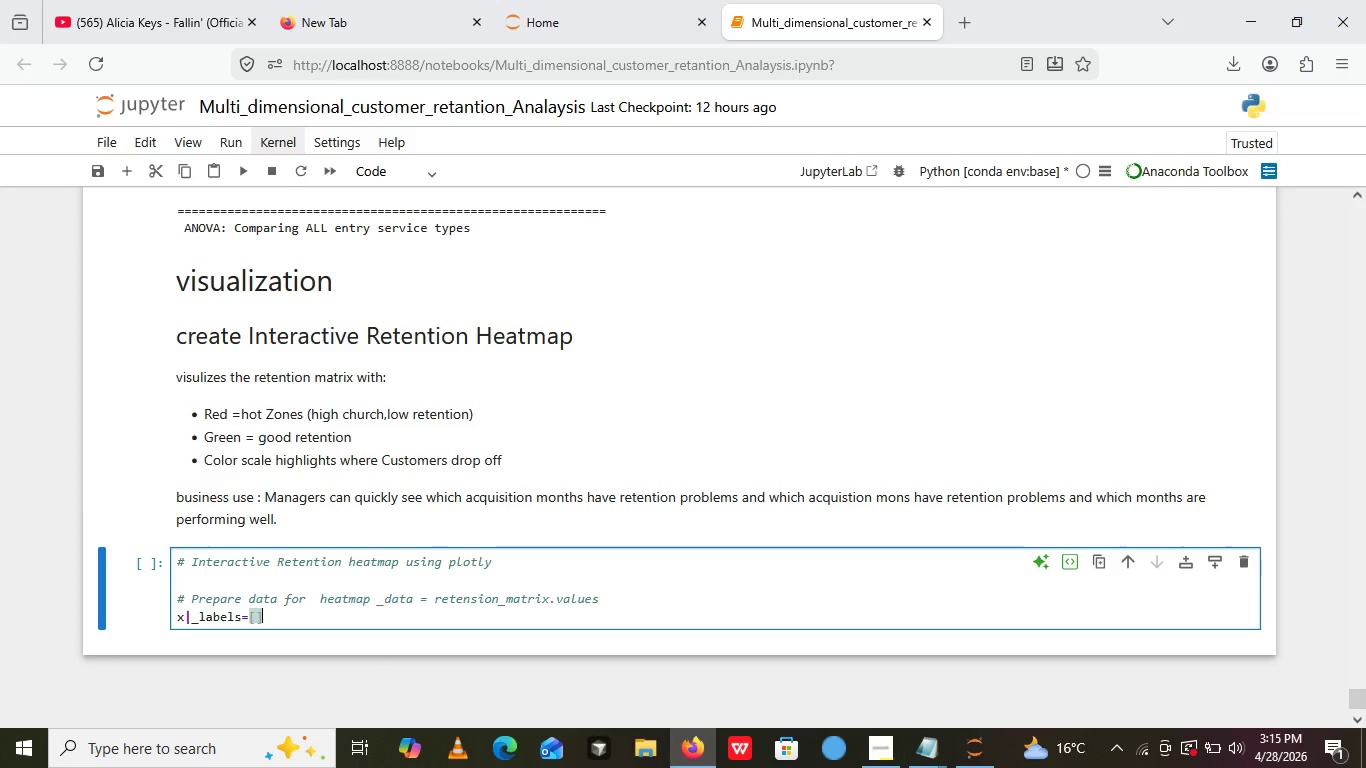 
key(BracketRight)
 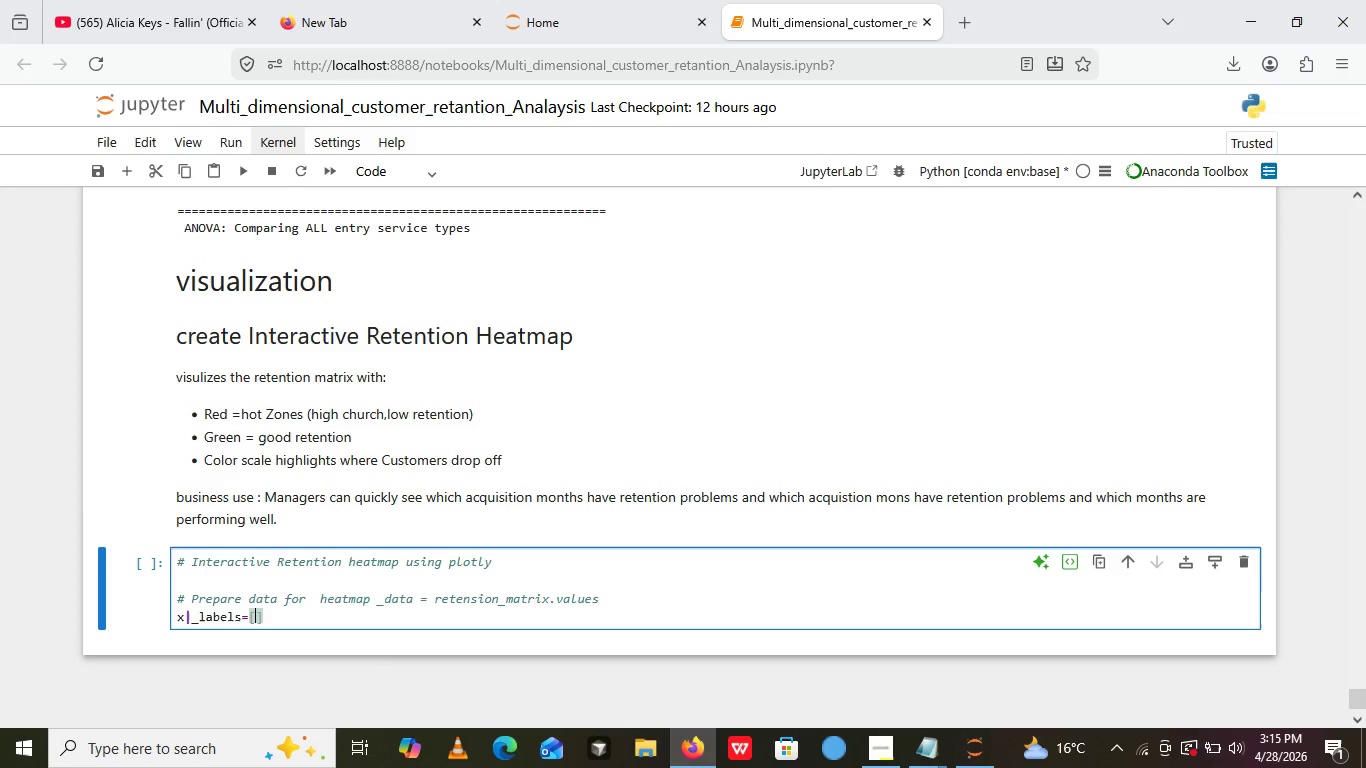 
key(ArrowLeft)
 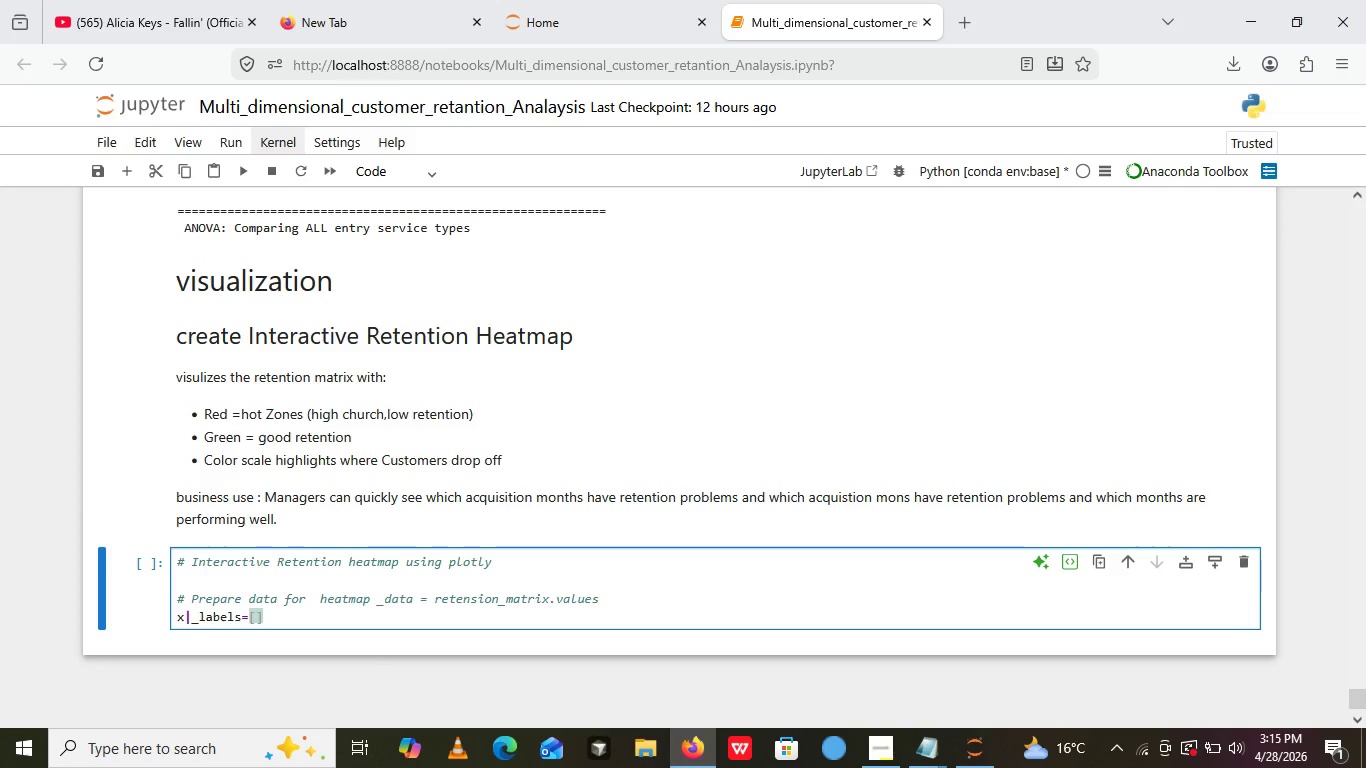 
key(Quote)
 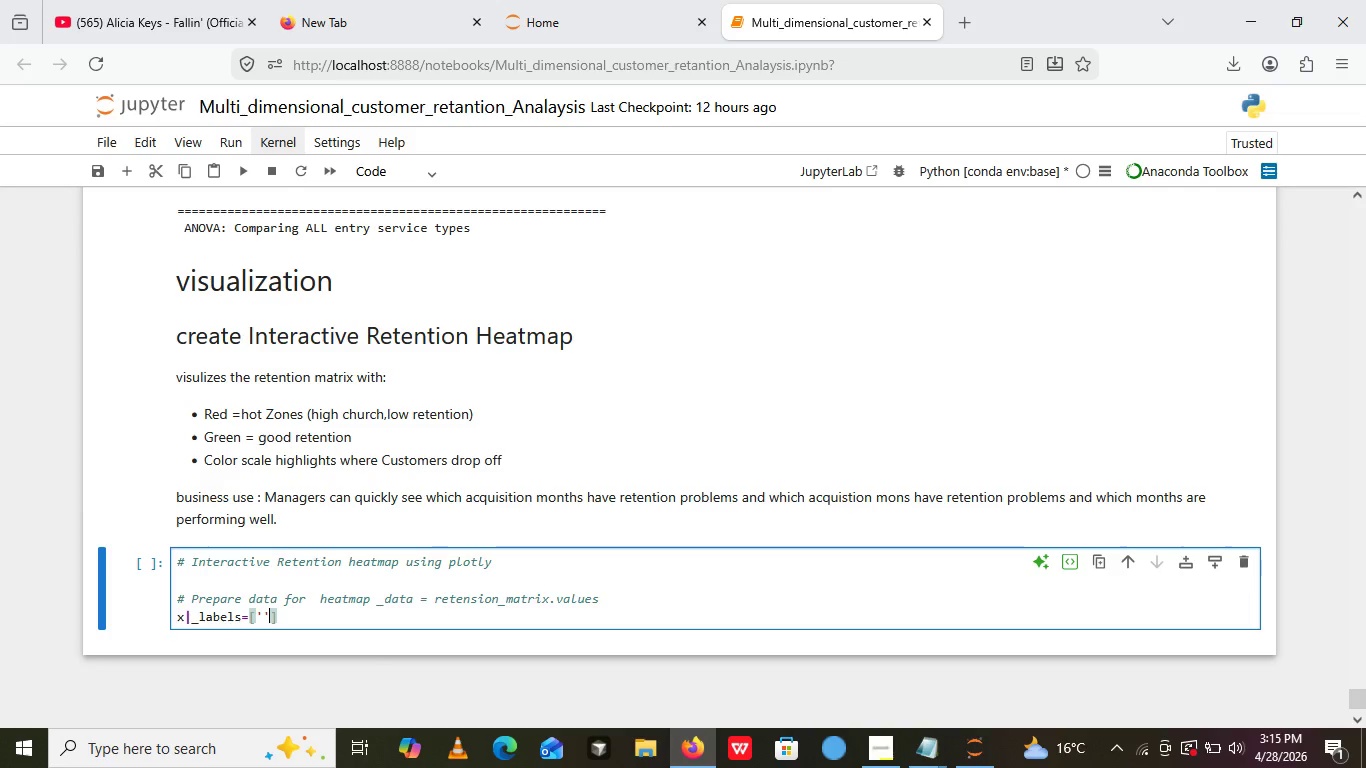 
key(Quote)
 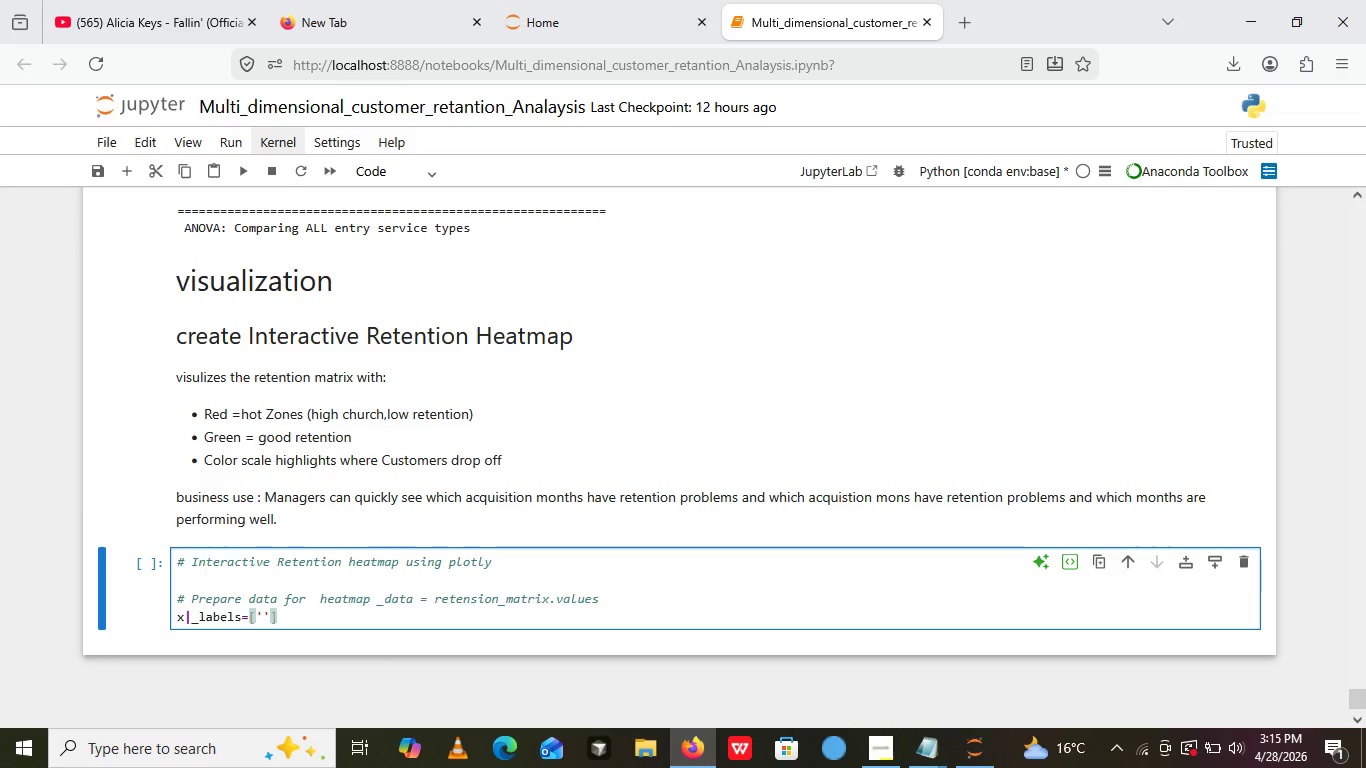 
key(Backspace)
 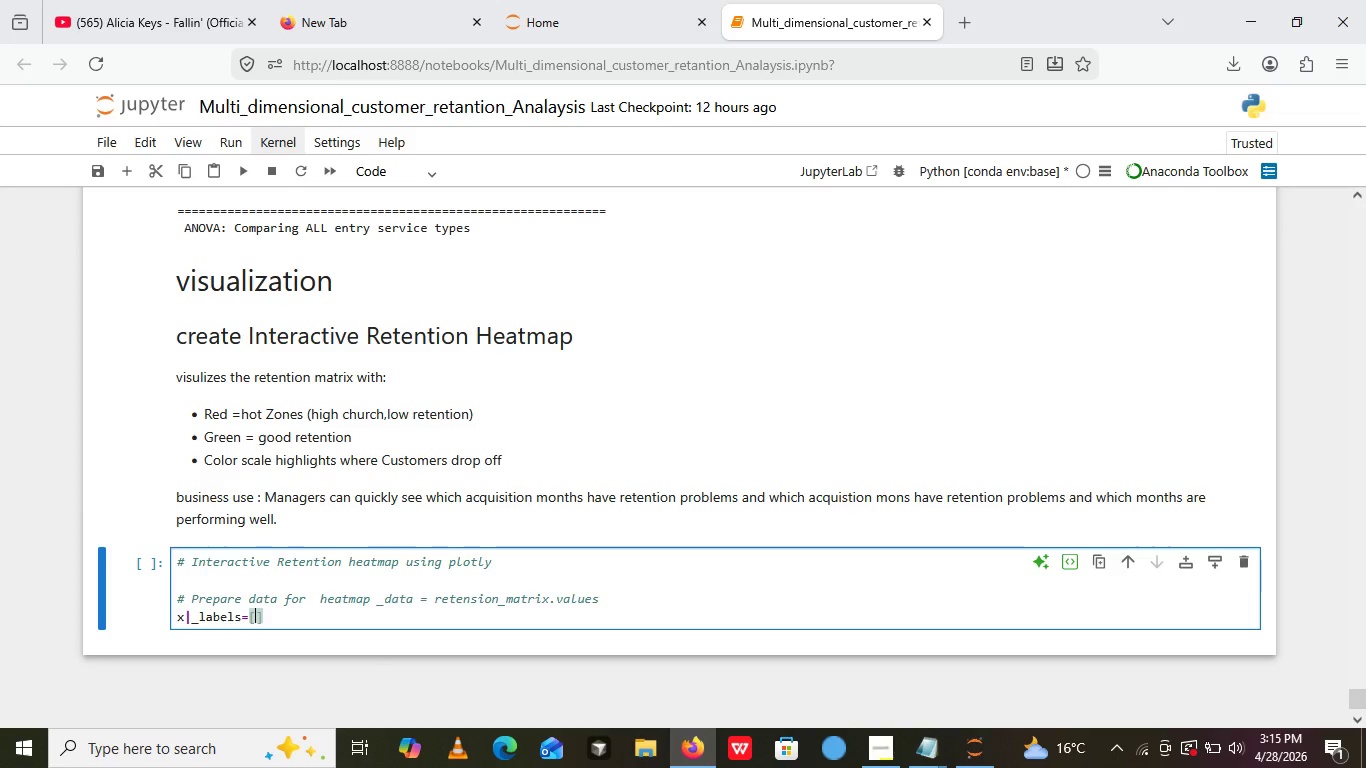 
key(Backspace)
 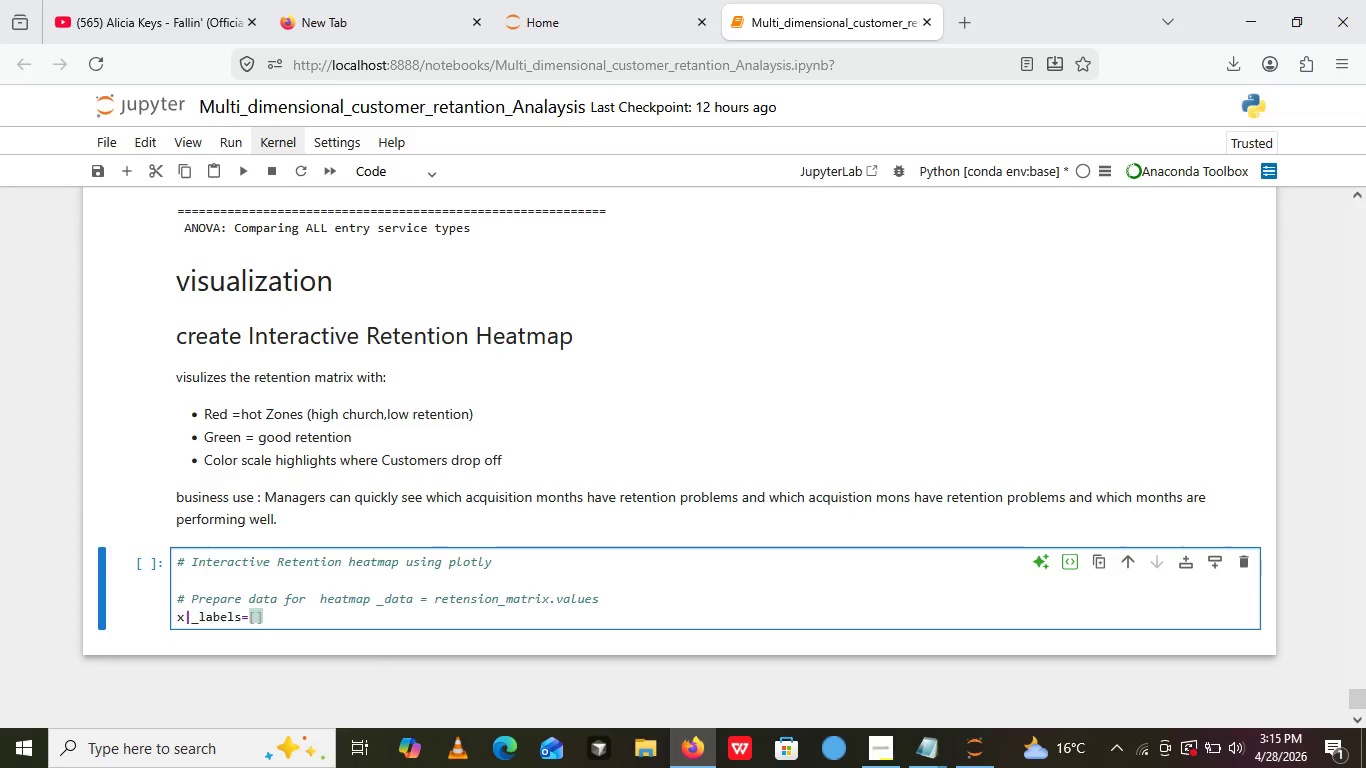 
key(Shift+Quote)
 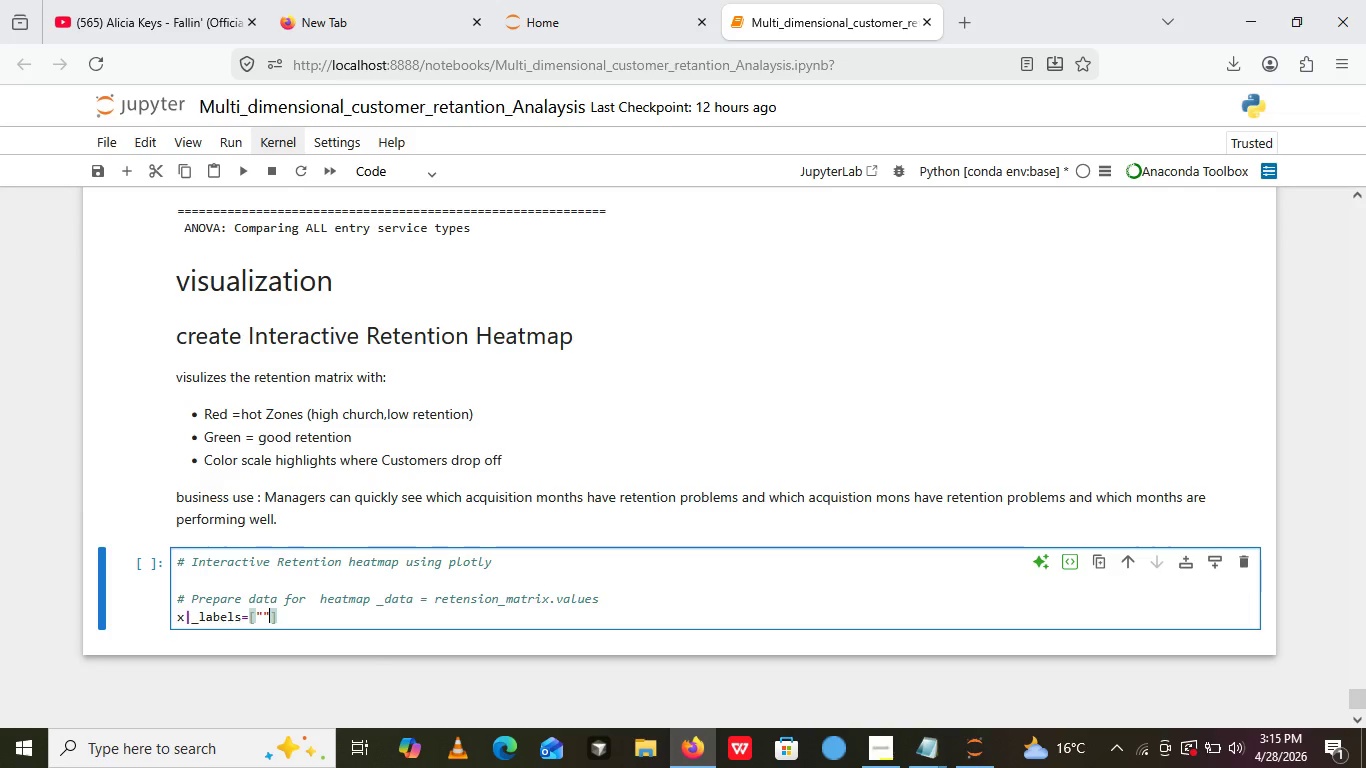 
key(Shift+Quote)
 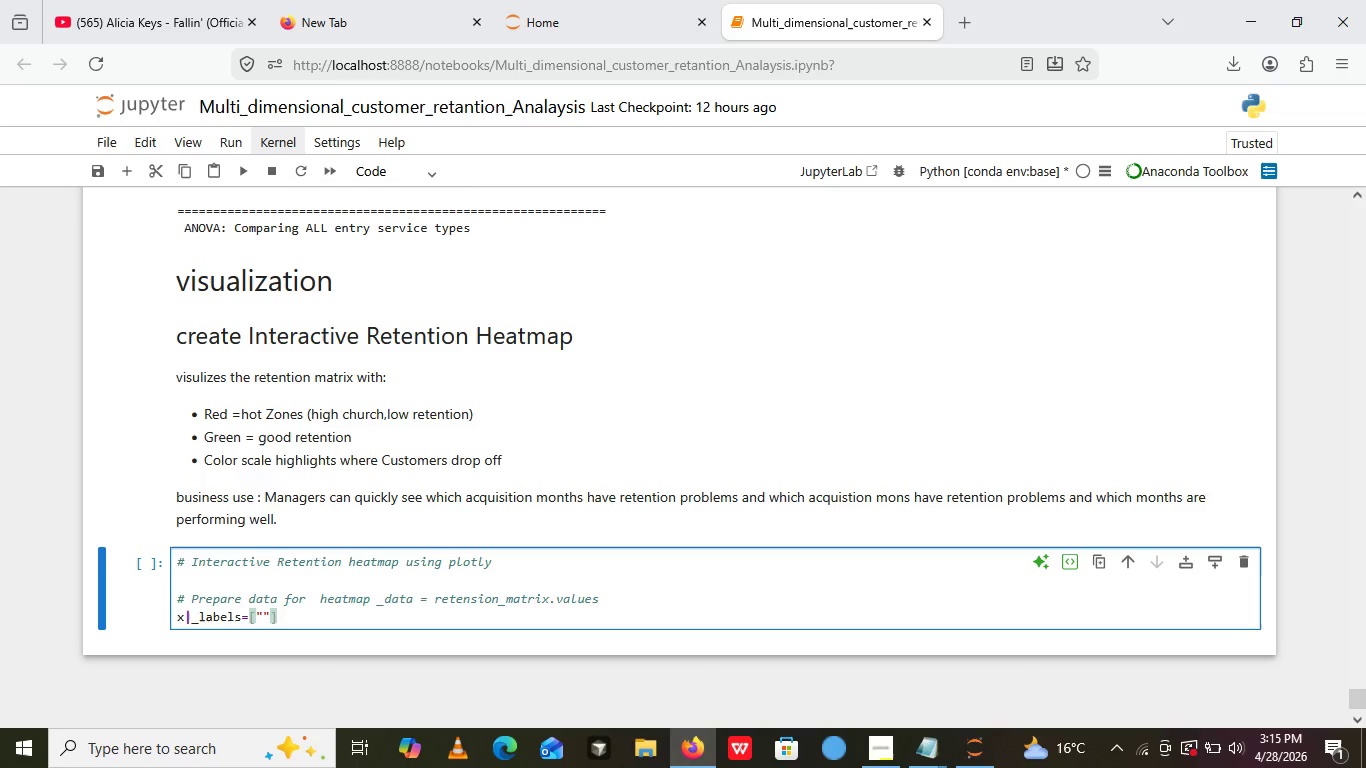 
key(ArrowLeft)
 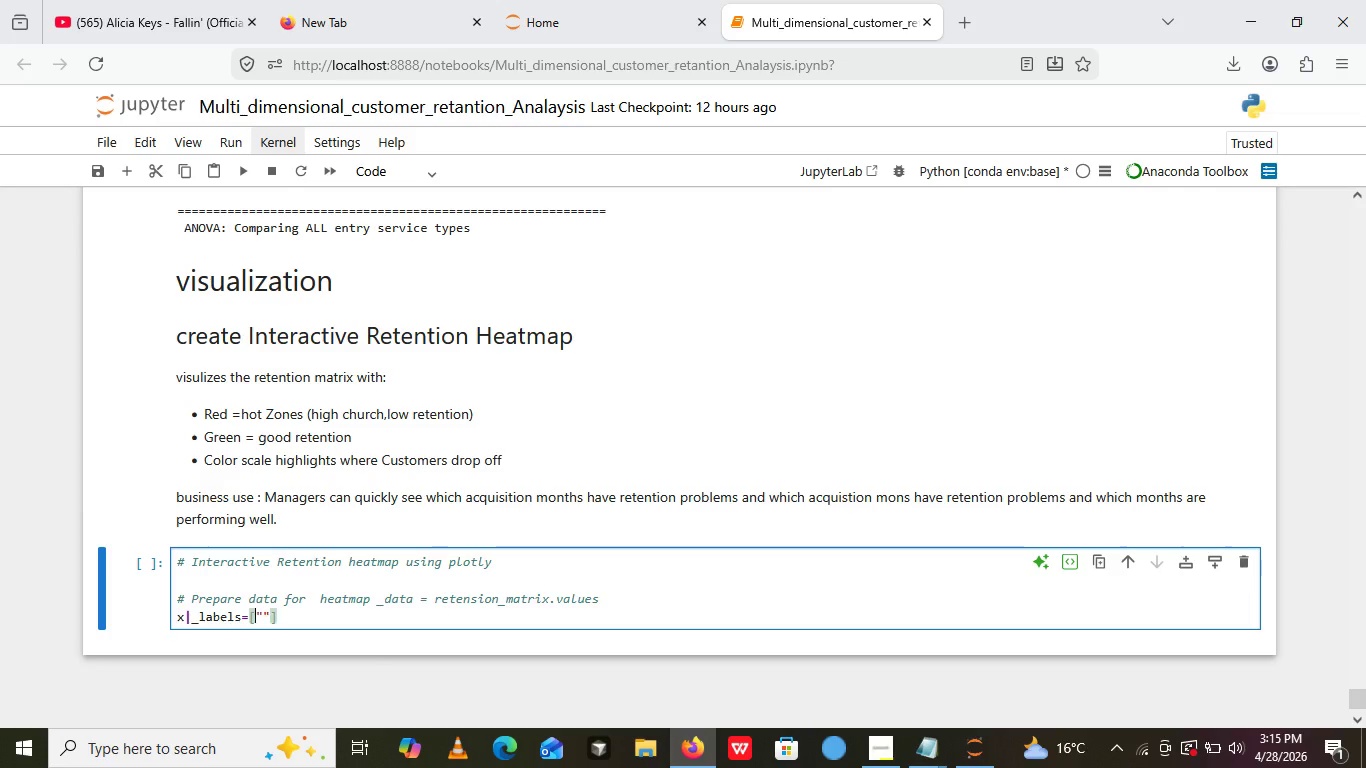 
key(ArrowLeft)
 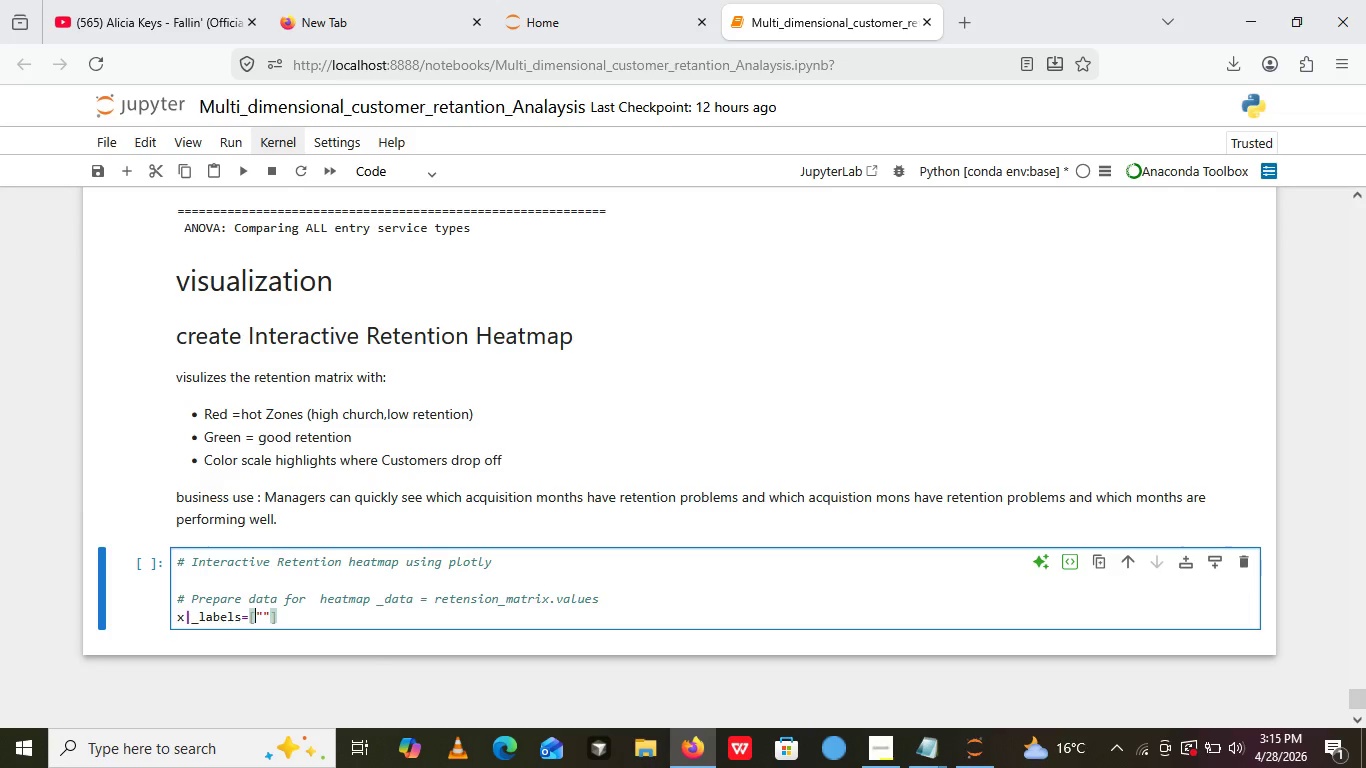 
key(F)
 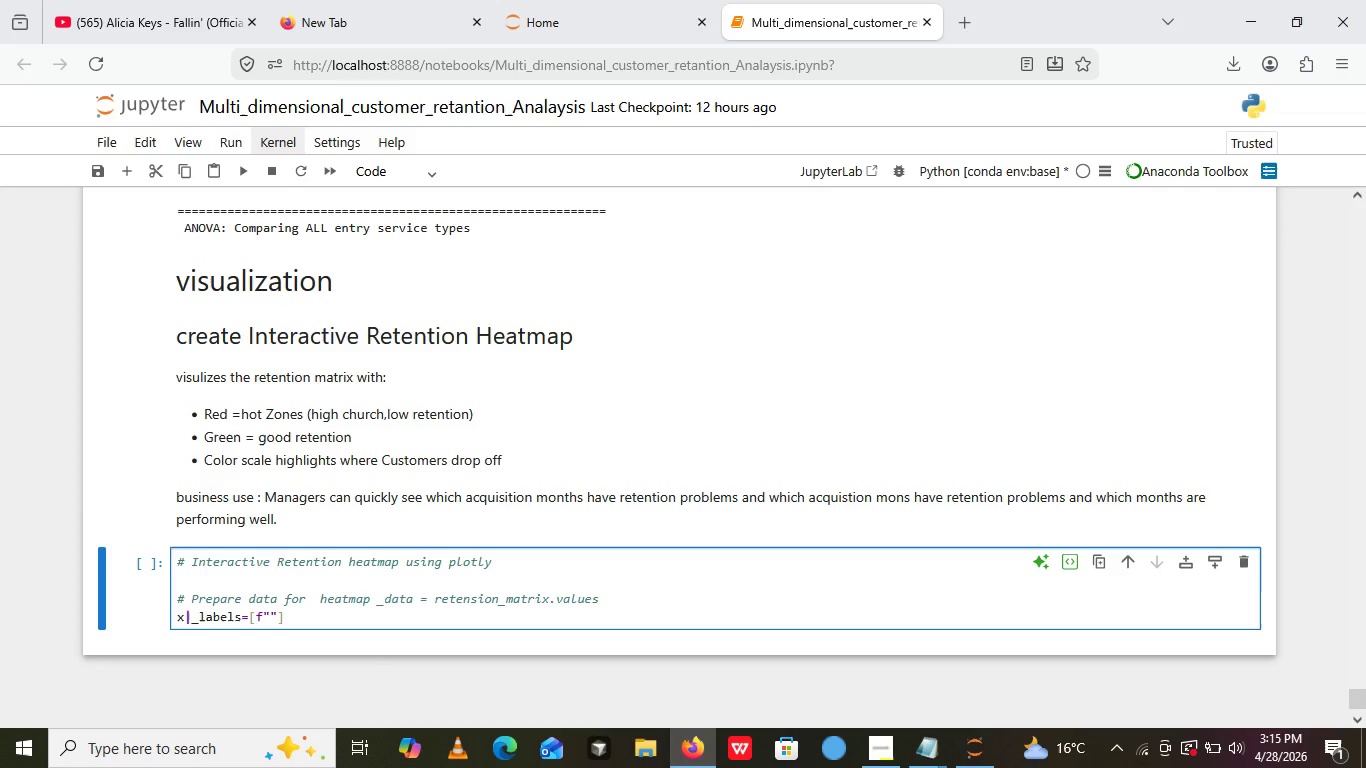 
key(ArrowRight)
 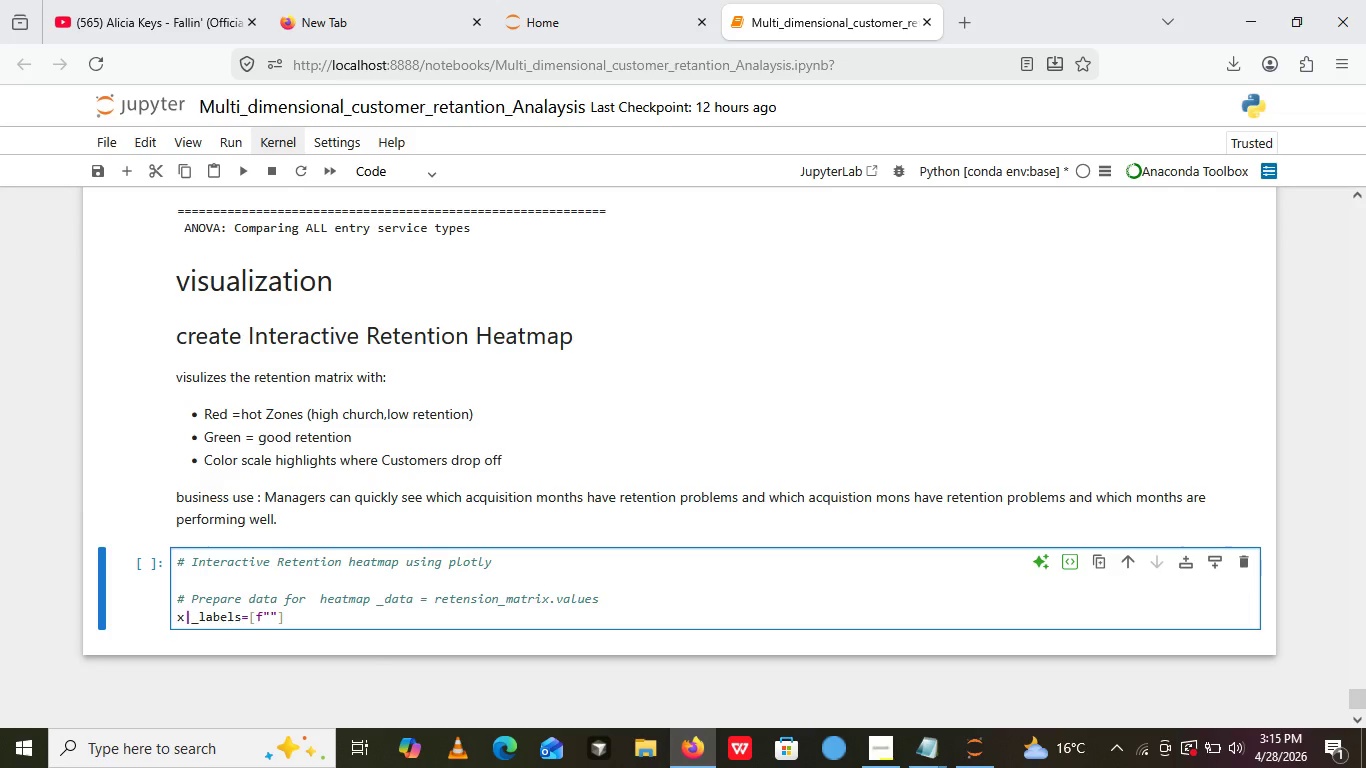 
type(Month {})
 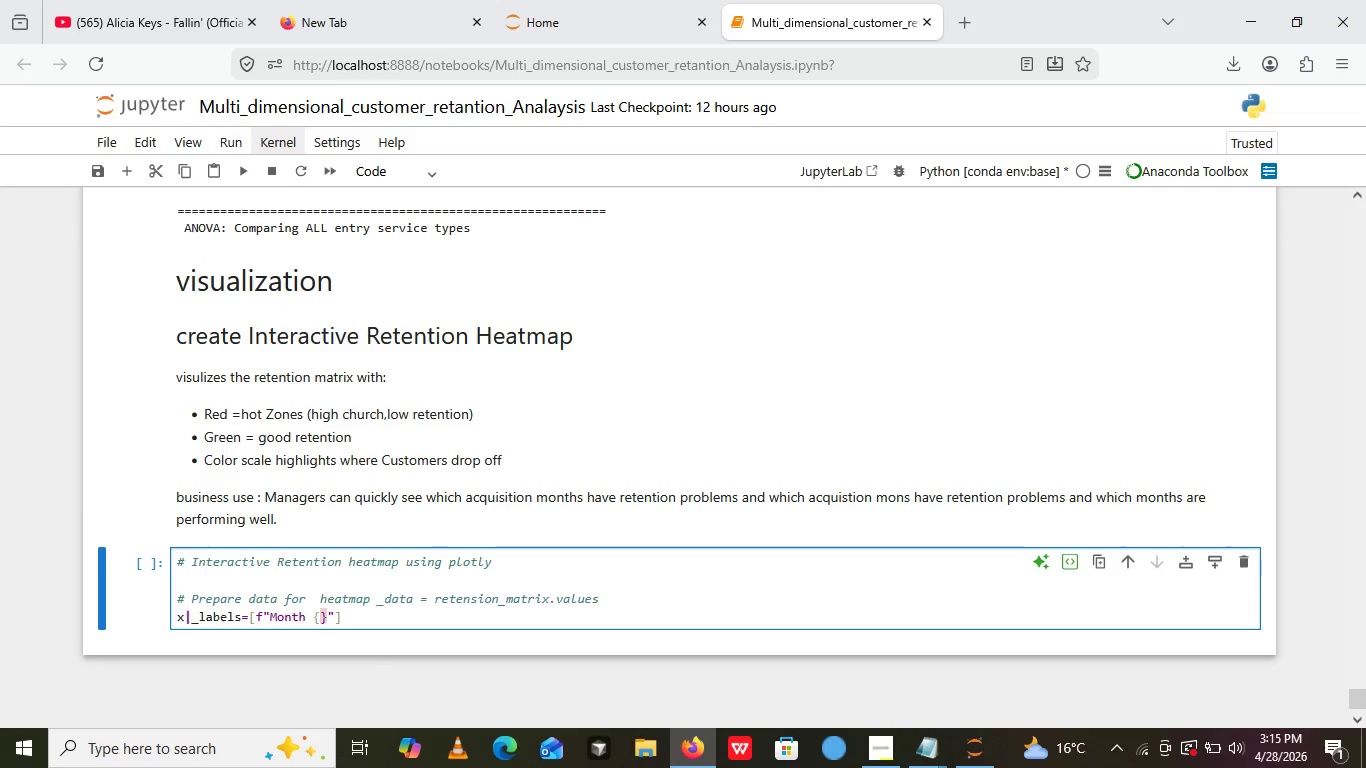 
key(ArrowLeft)
 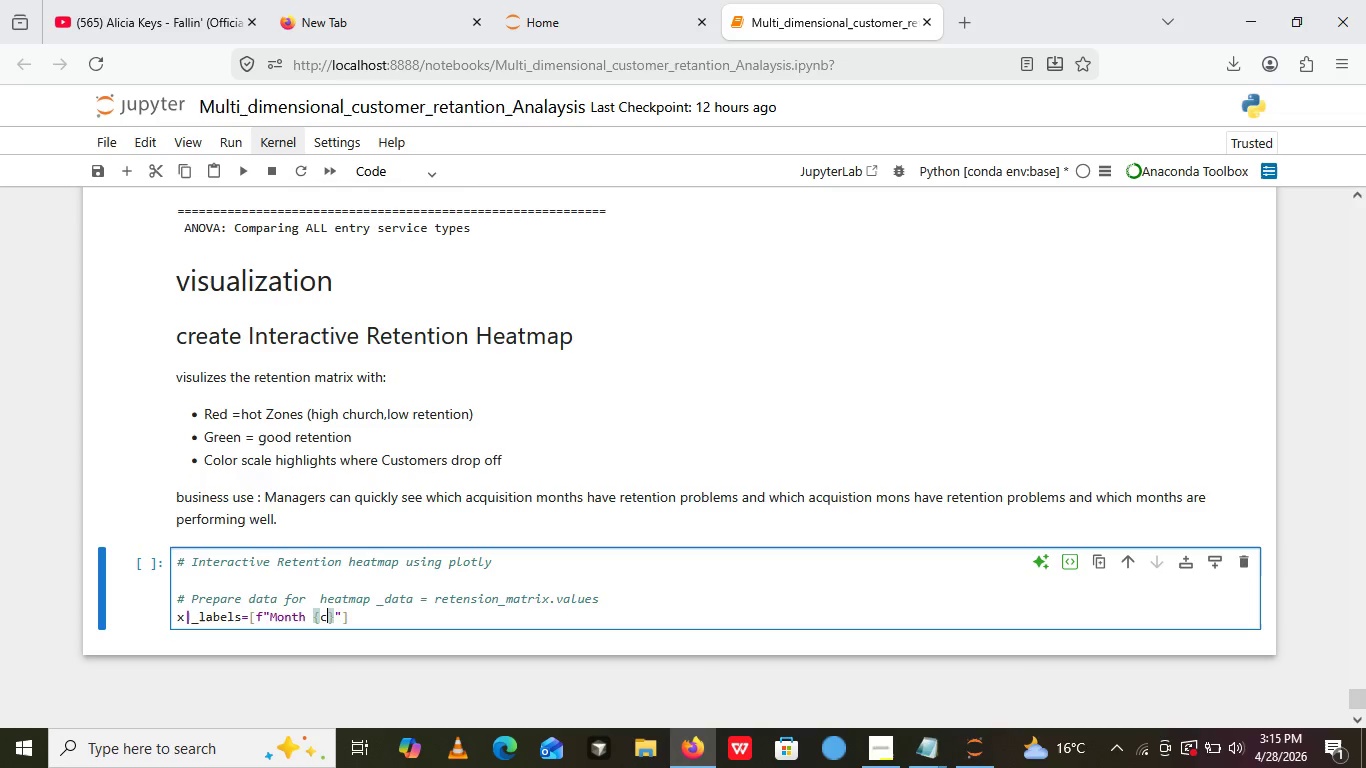 
type(col)
 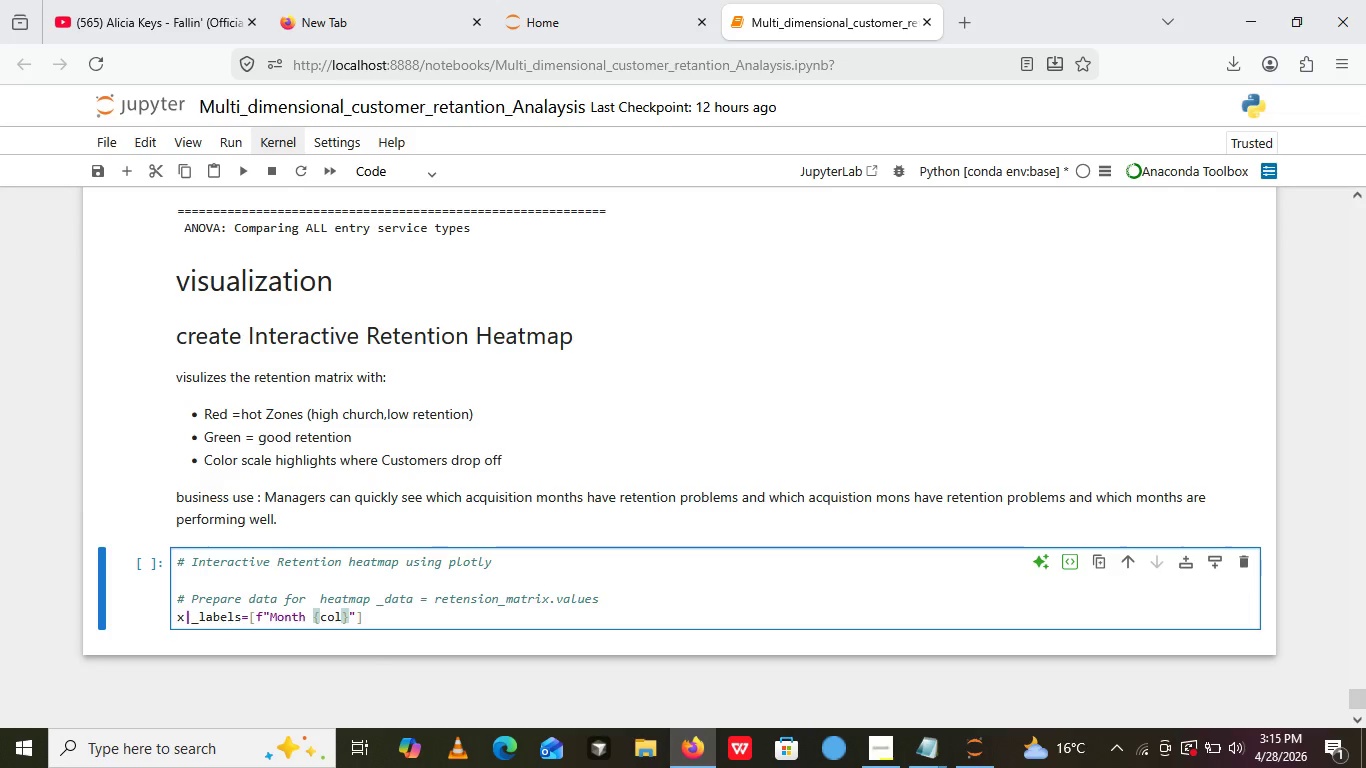 
key(ArrowRight)
 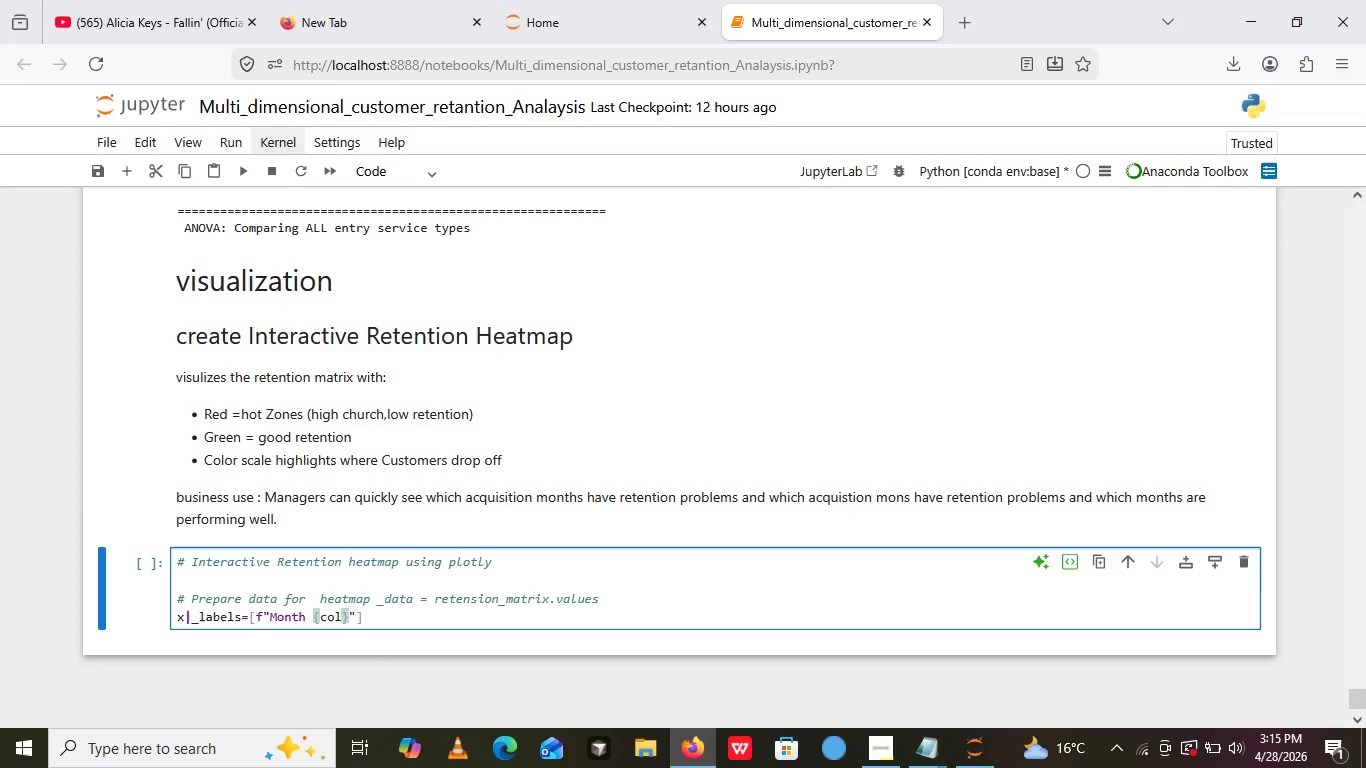 
key(ArrowRight)
 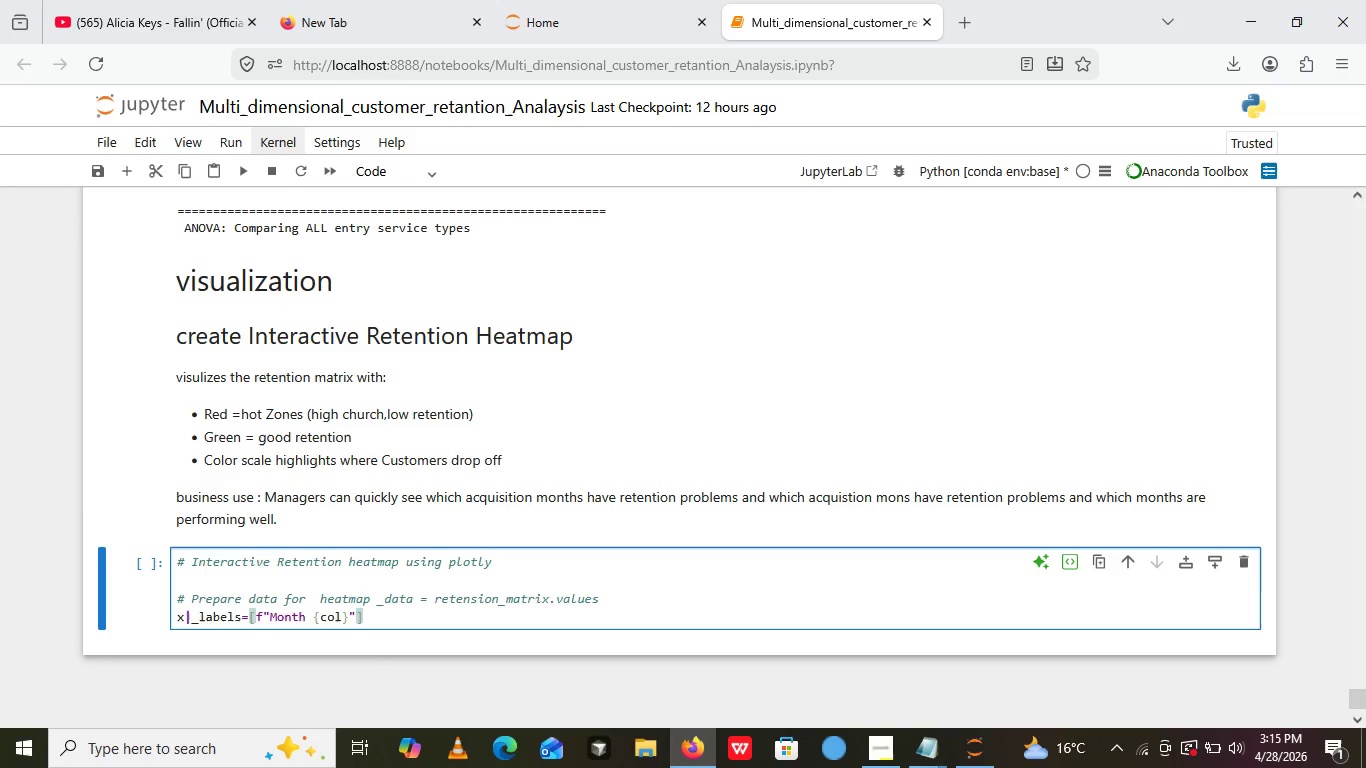 
type( for col in retension_matrix.columns.asty)
 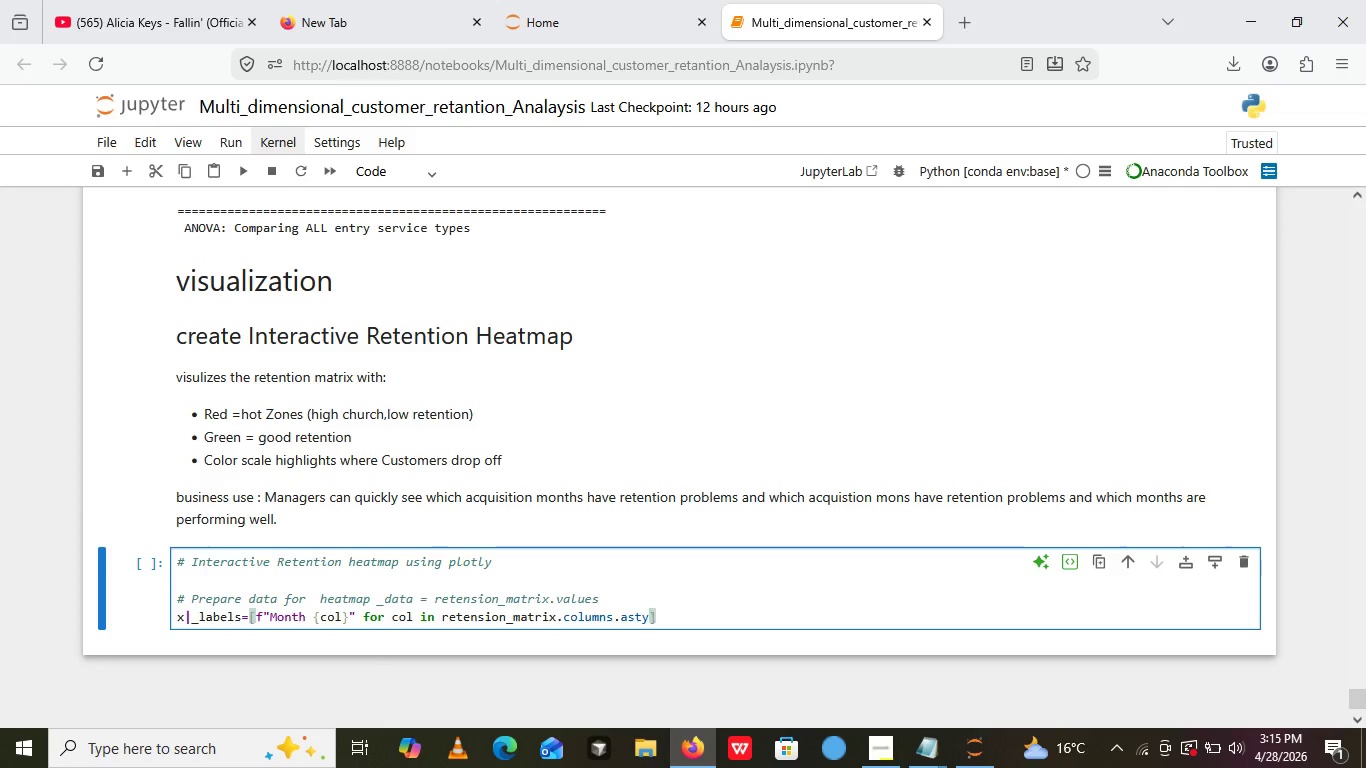 
key(Backspace)
key(Backspace)
type(type())
 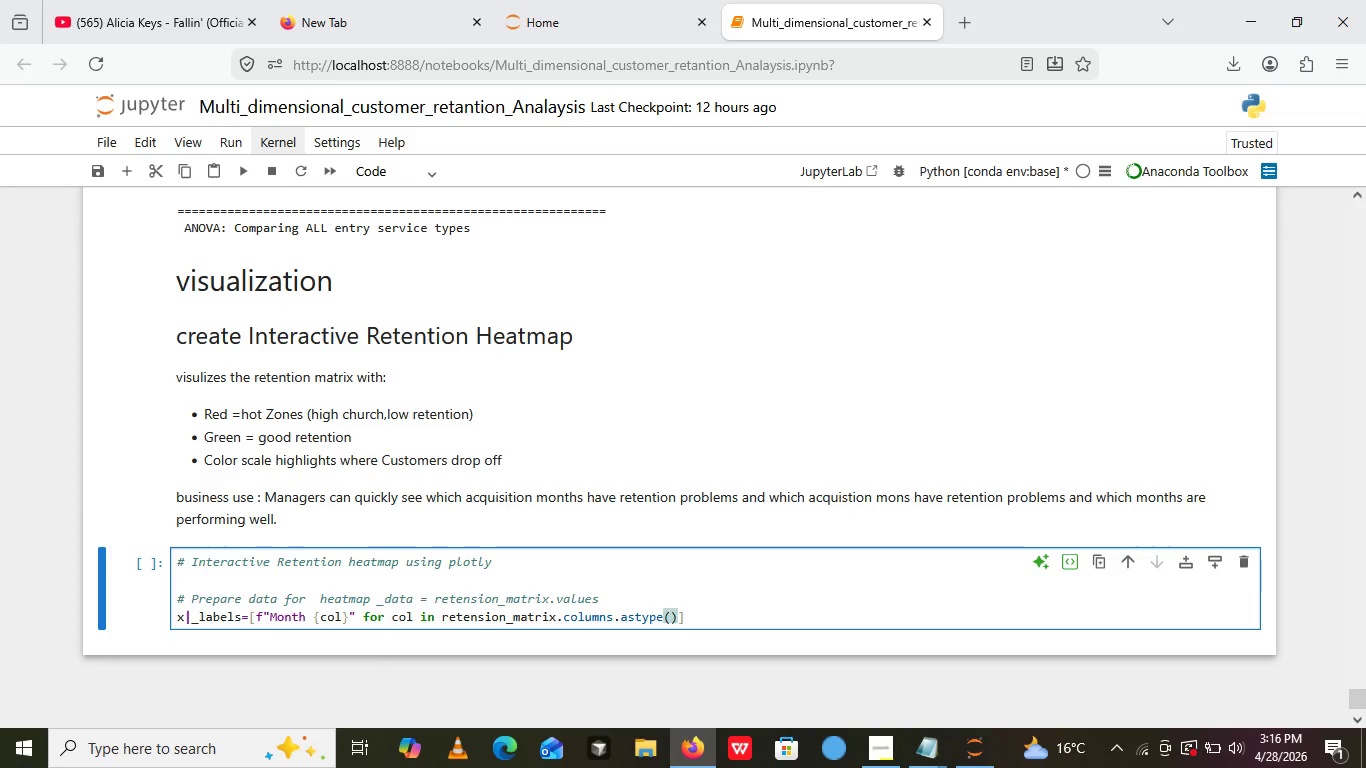 
key(ArrowLeft)
 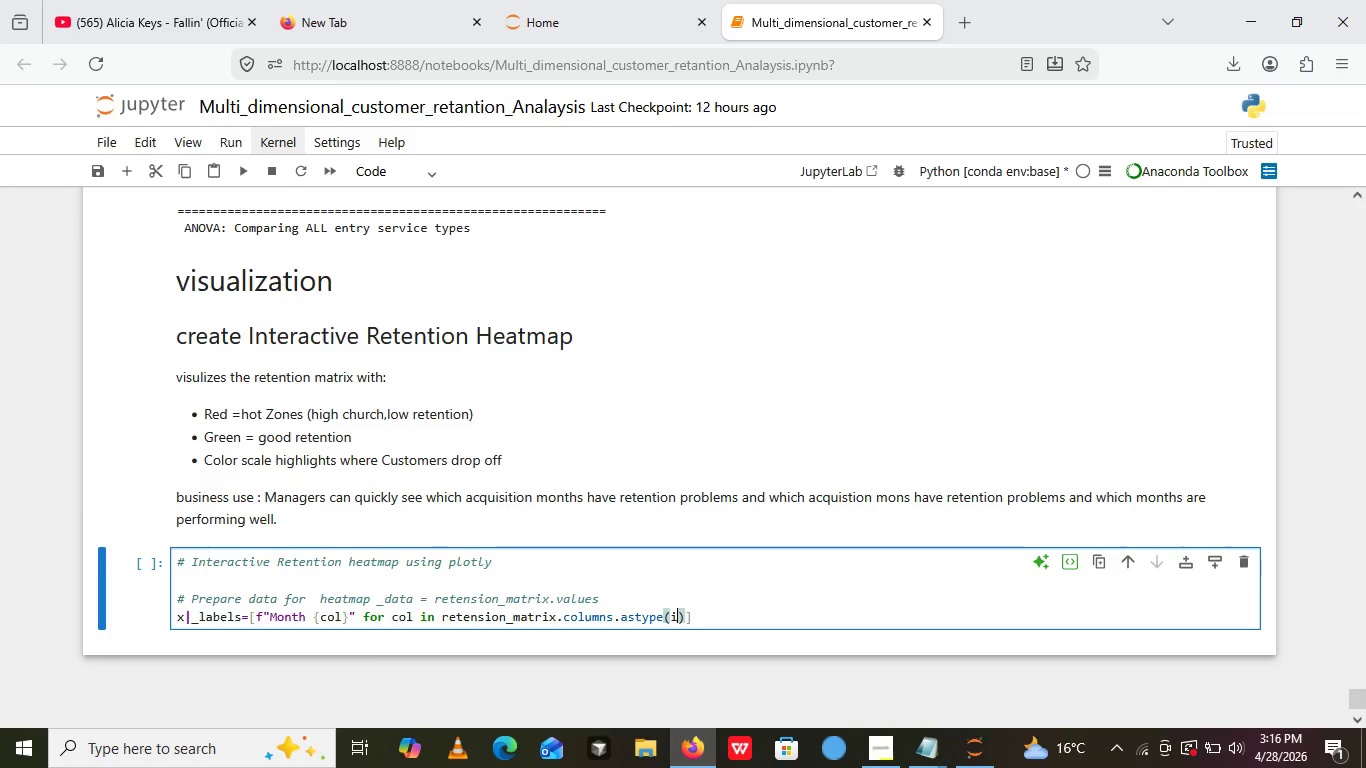 
type(int)
 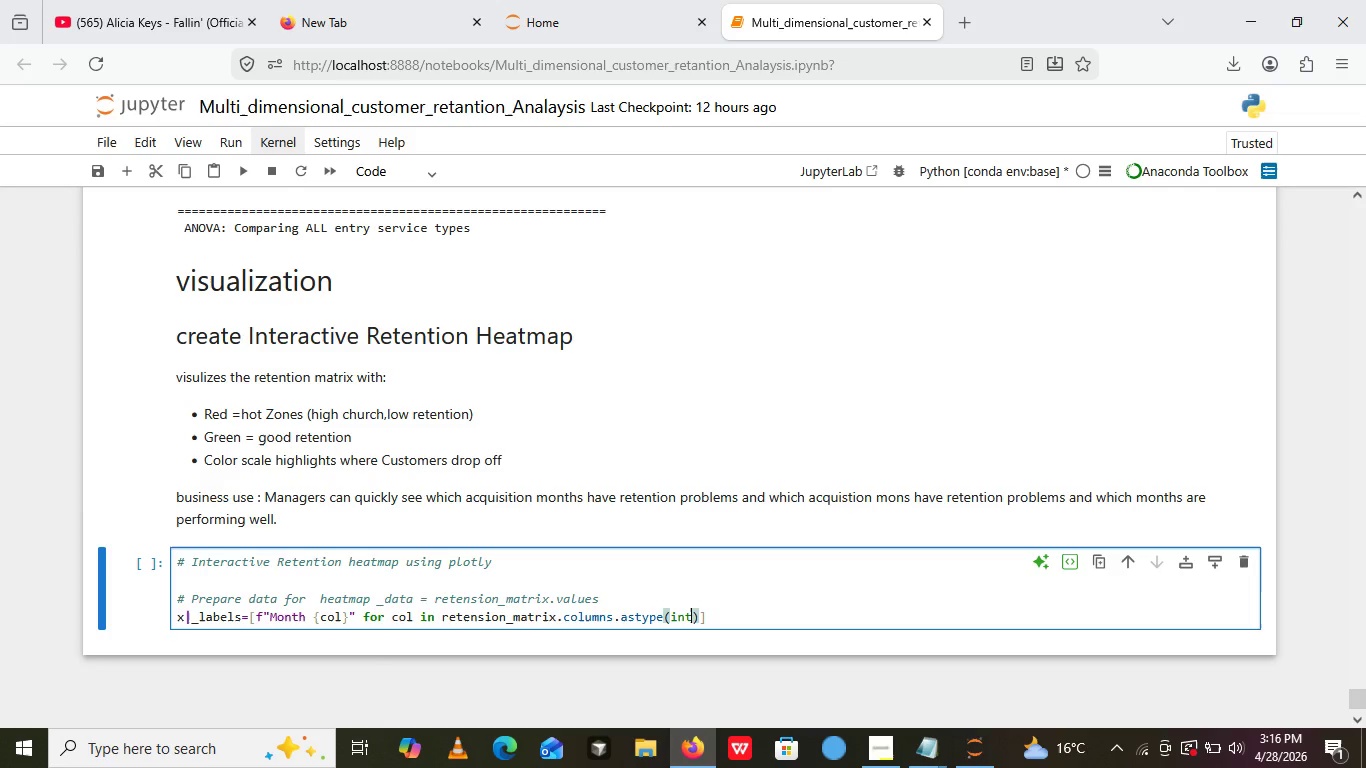 
key(ArrowRight)
 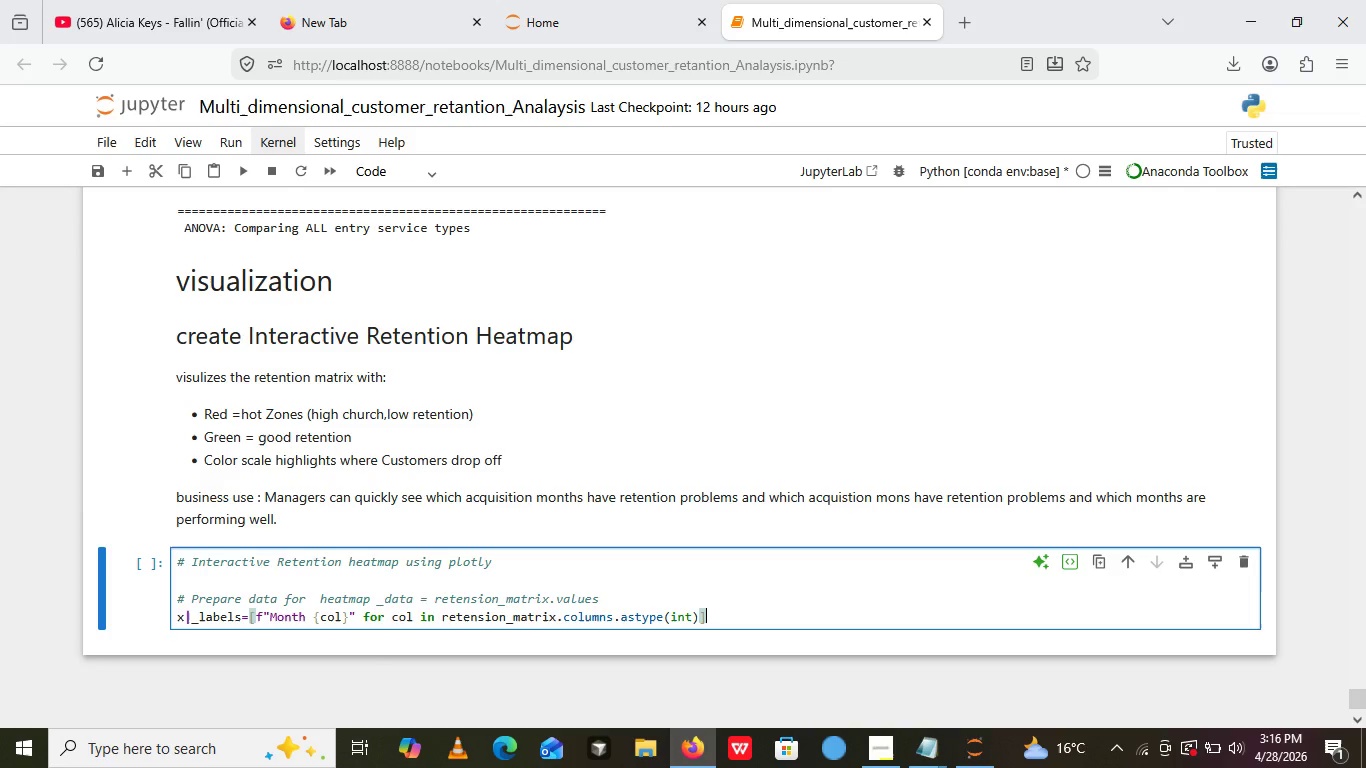 
key(ArrowRight)
 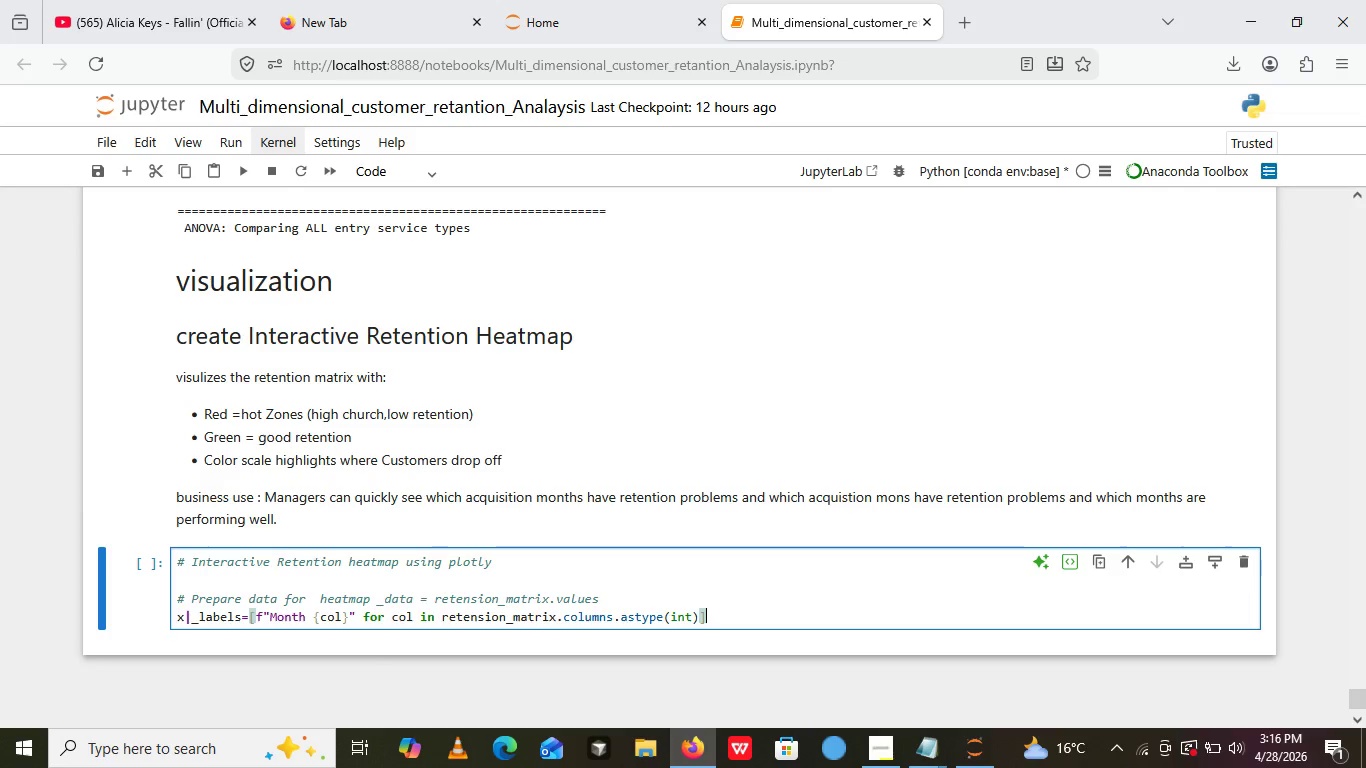 
key(Enter)
 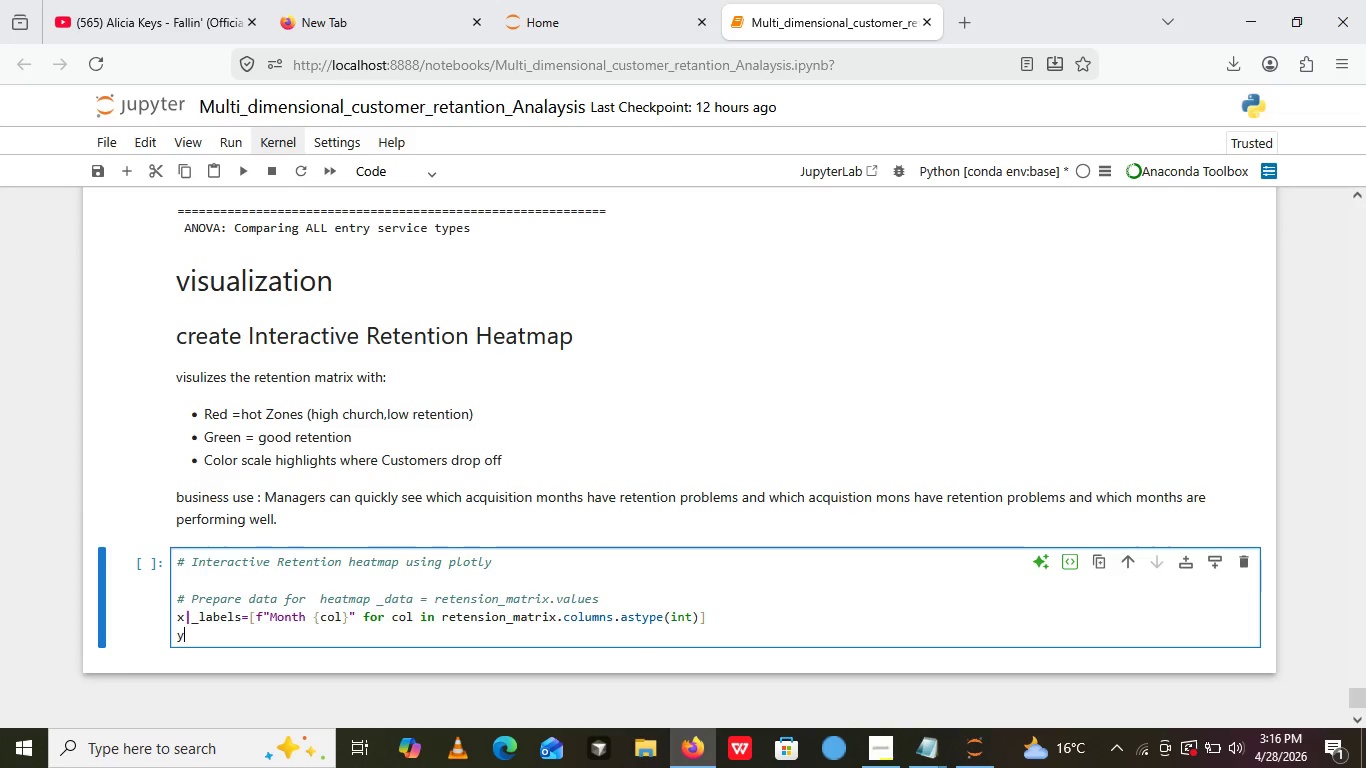 
type(y_labels =[])
 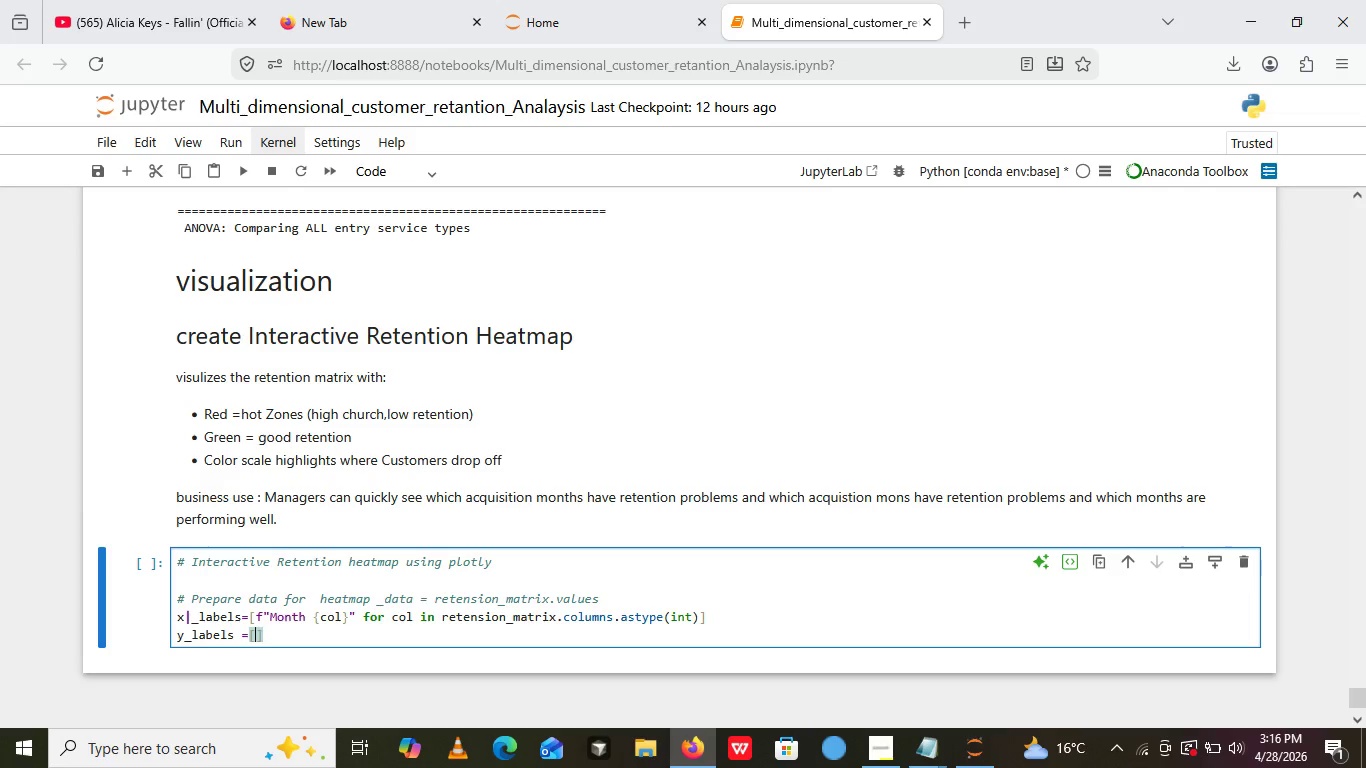 
key(ArrowLeft)
 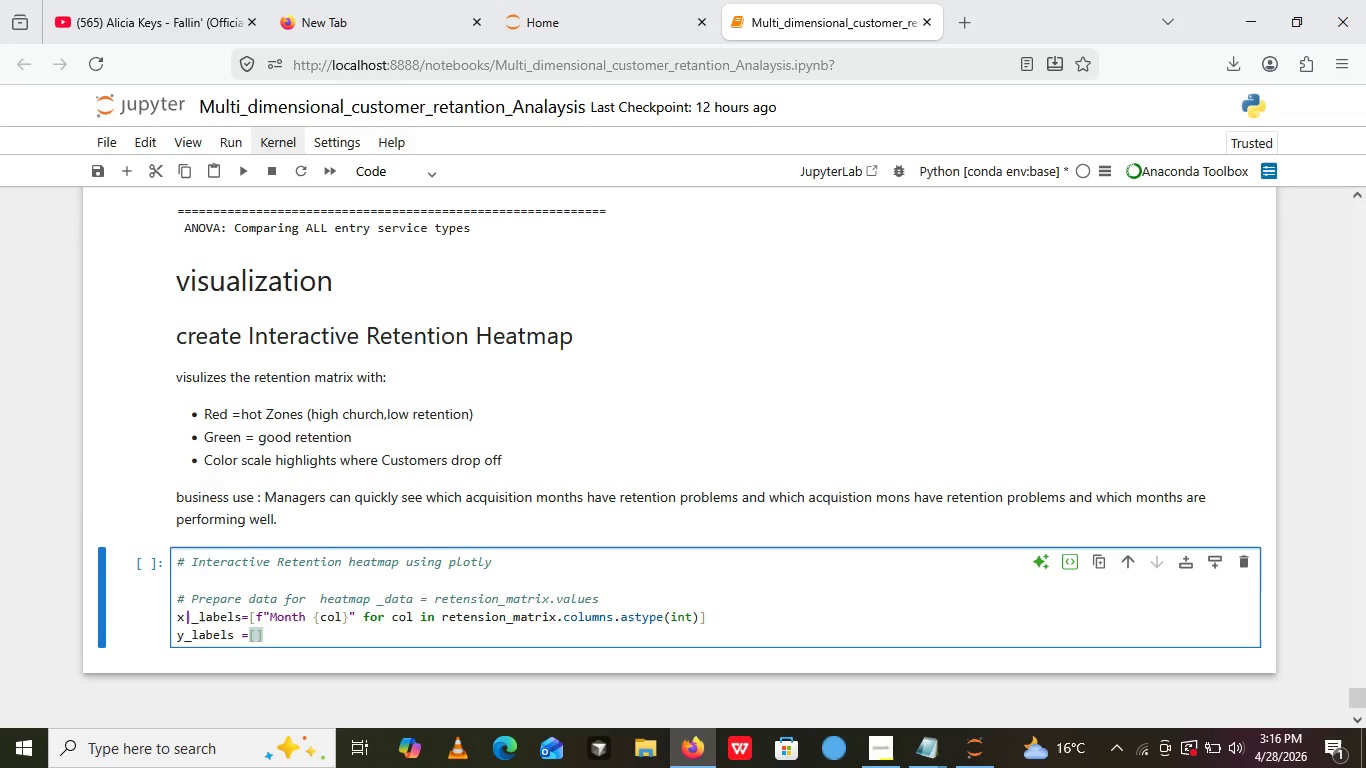 
type(str())
 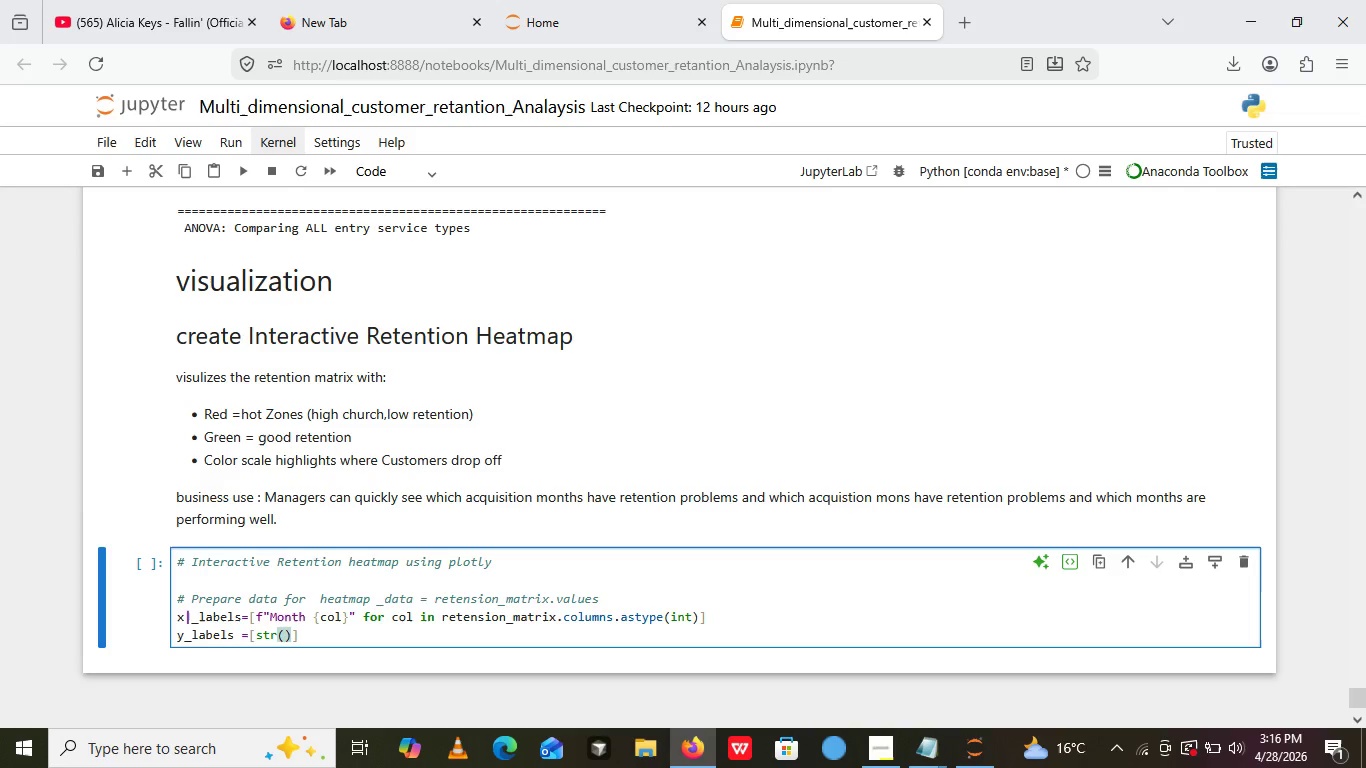 
key(ArrowLeft)
 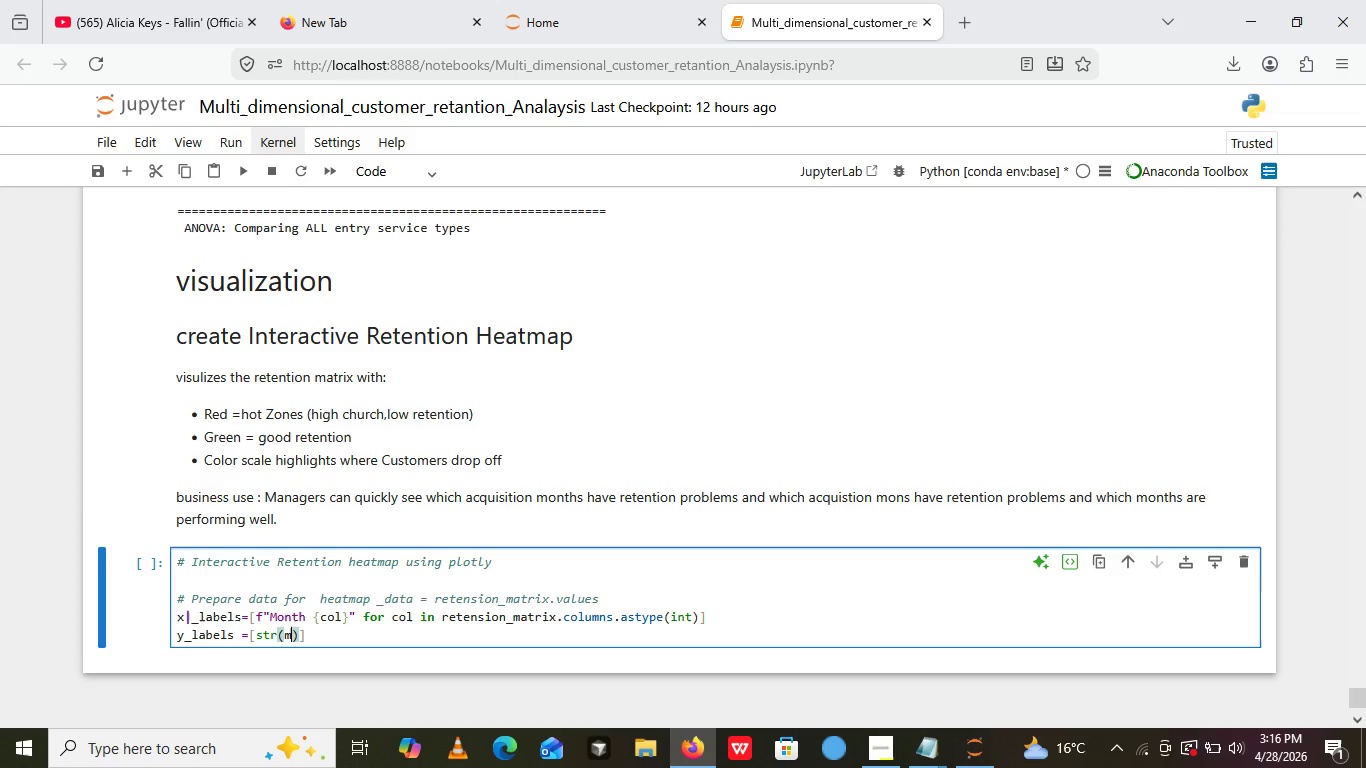 
key(M)
 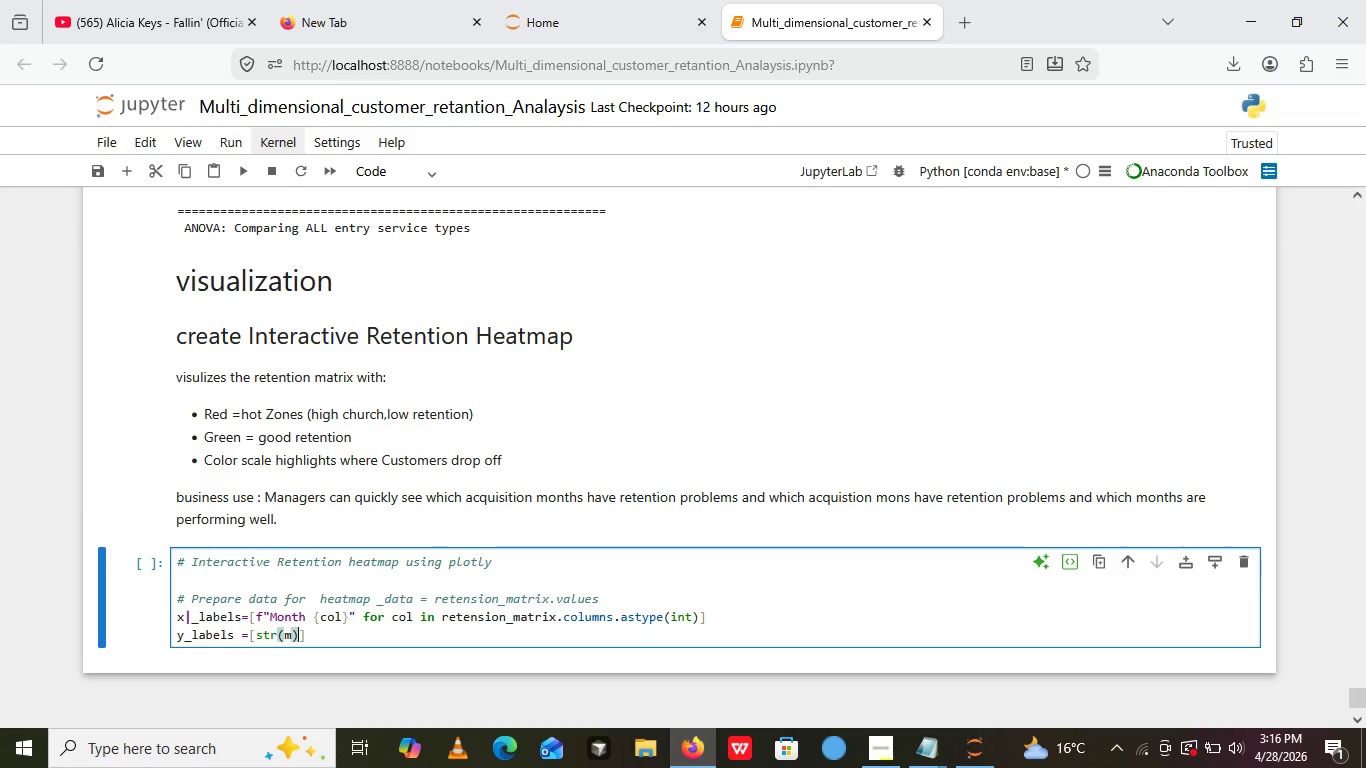 
key(ArrowRight)
 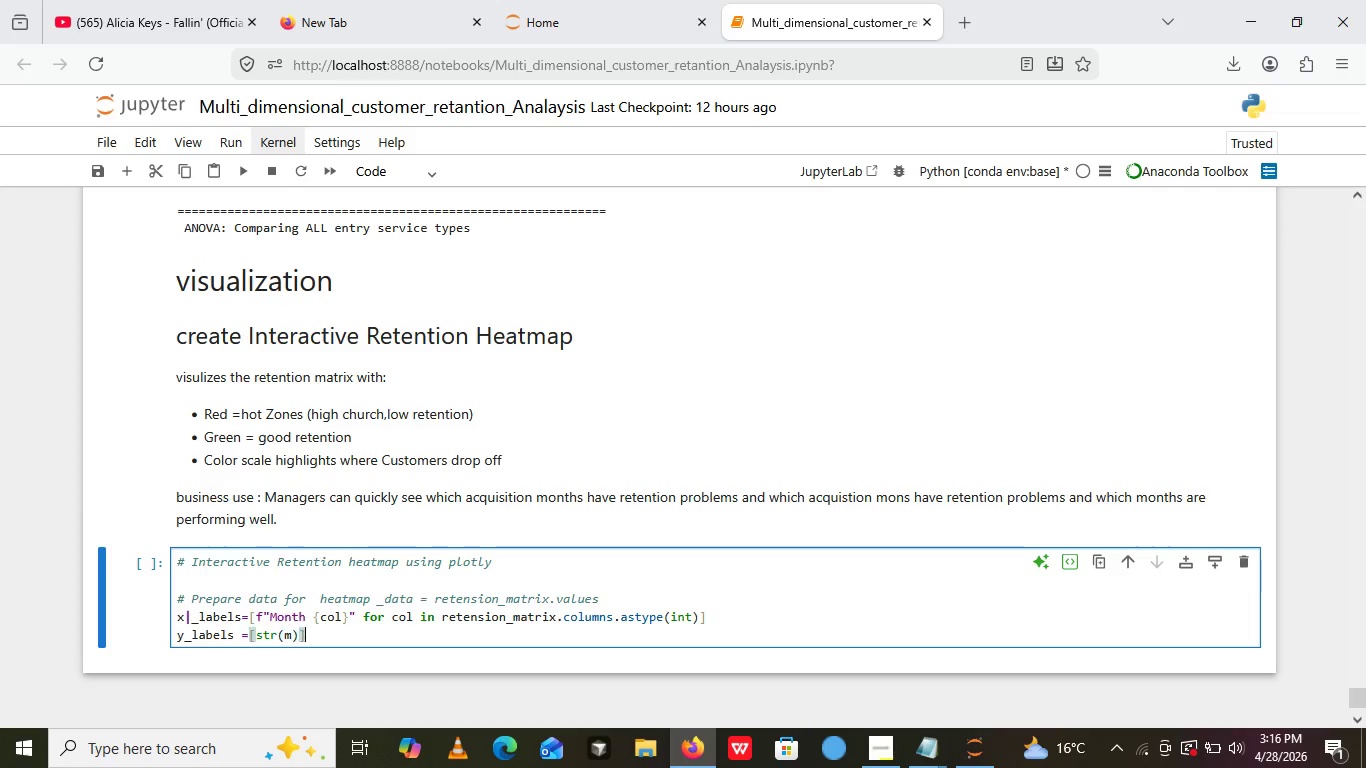 
key(ArrowRight)
 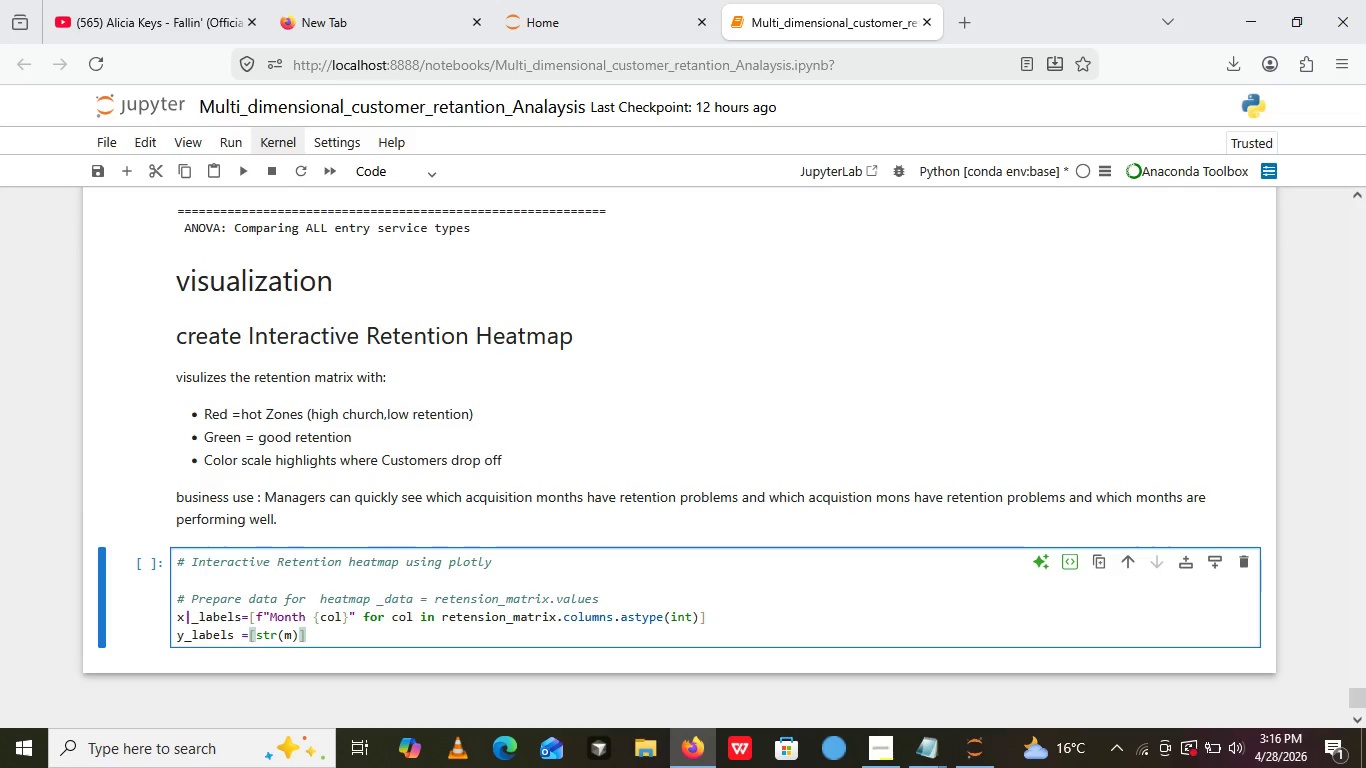 
key(ArrowLeft)
 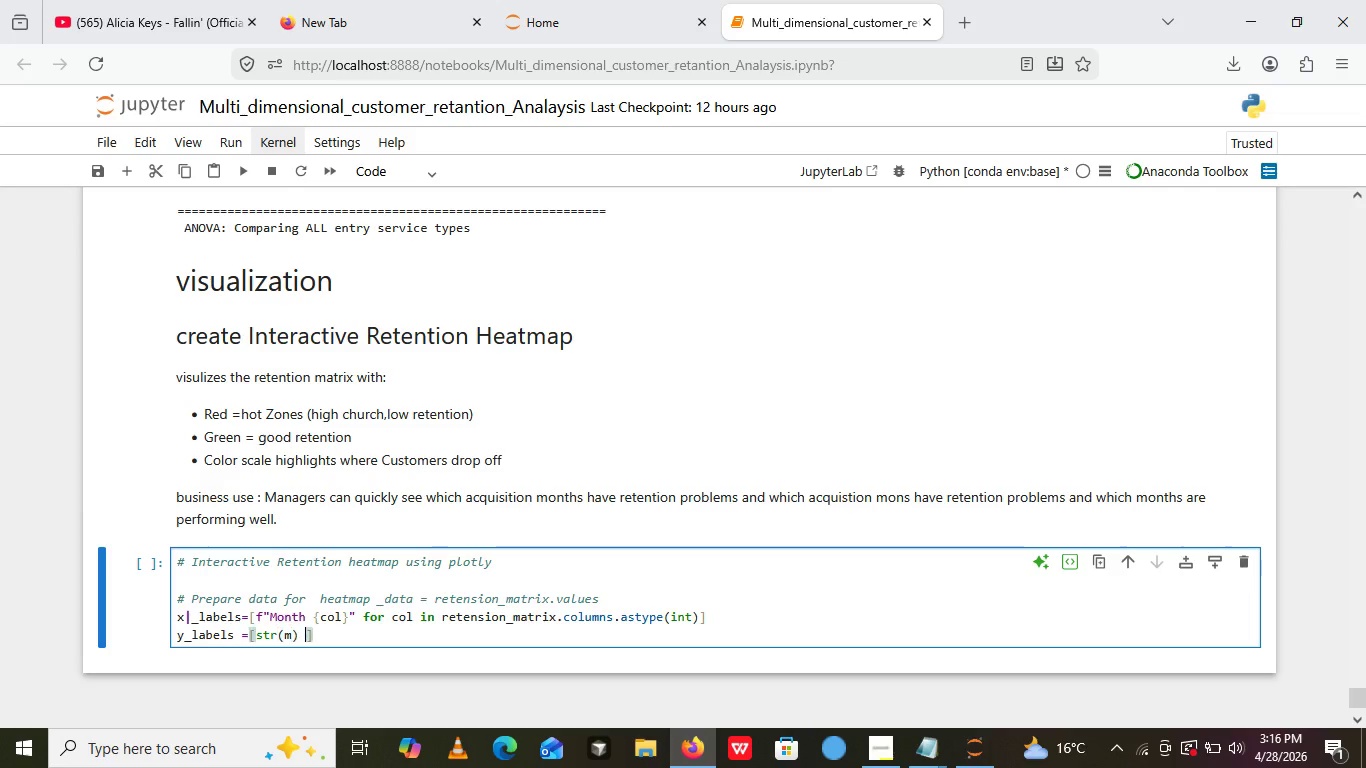 
hold_key(key=Space, duration=0.45)
 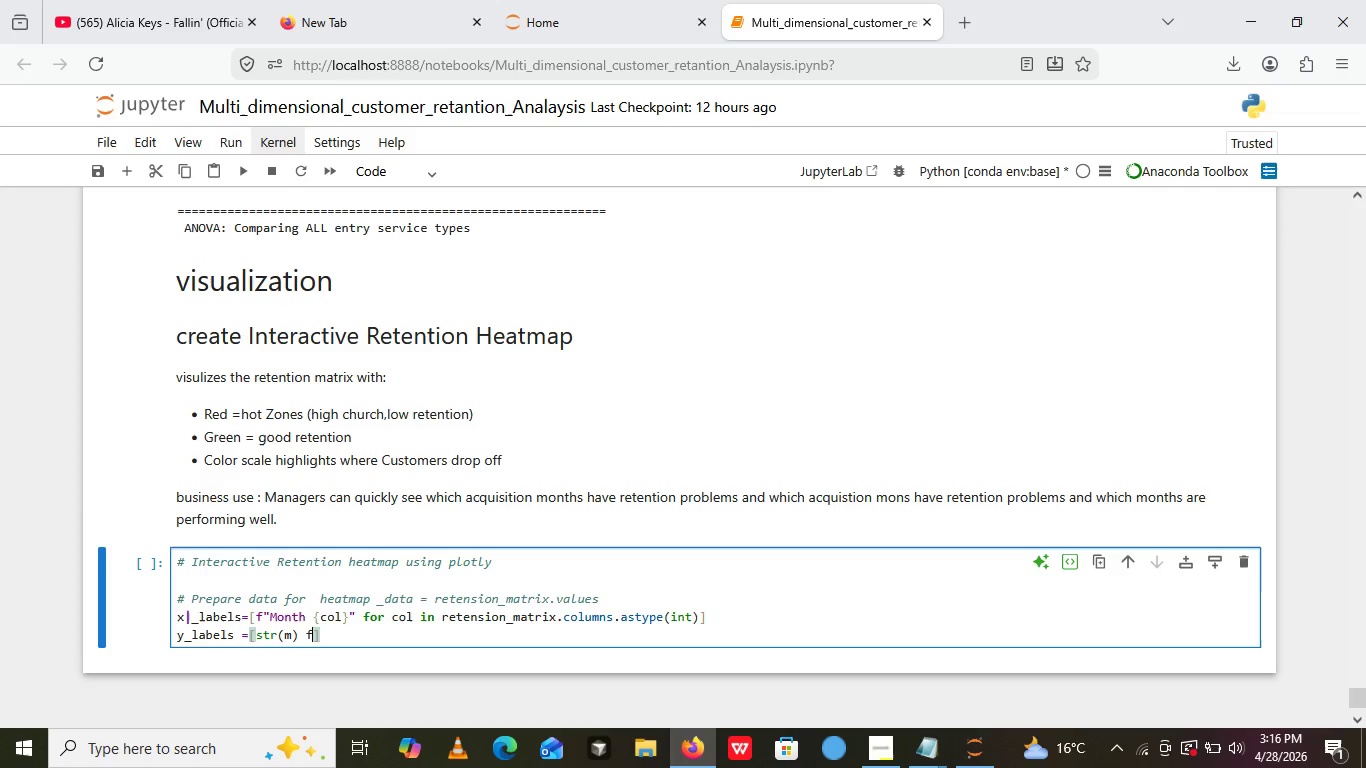 
type(for m in retention_matrix.index)
 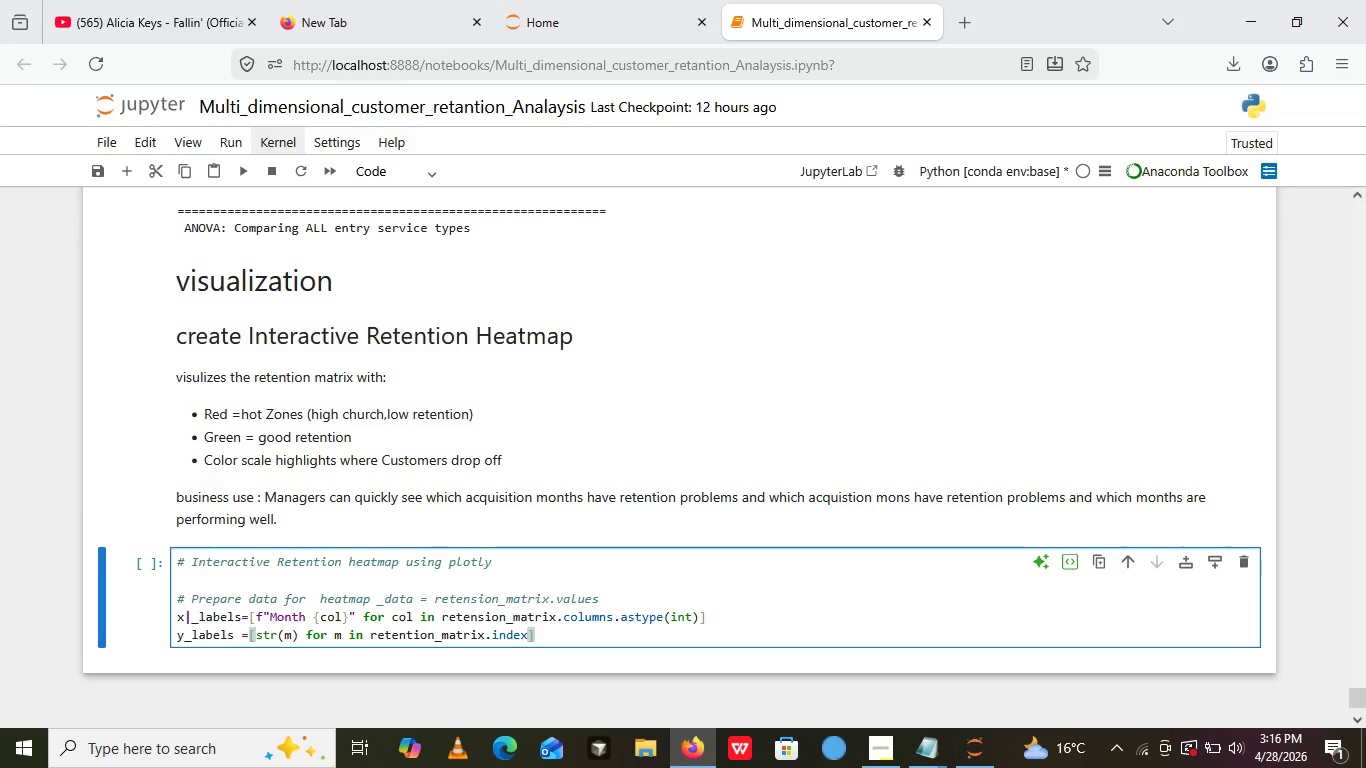 
key(ArrowRight)
 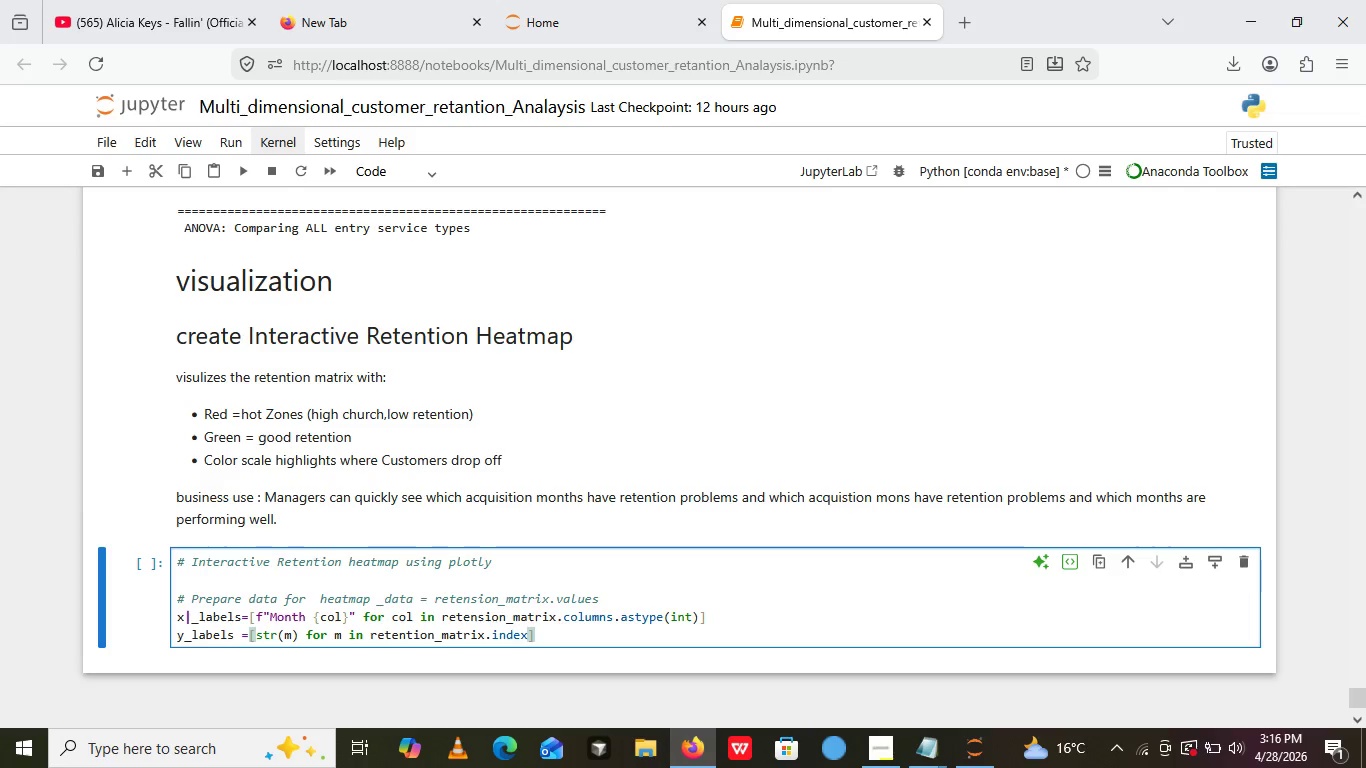 
key(Enter)
 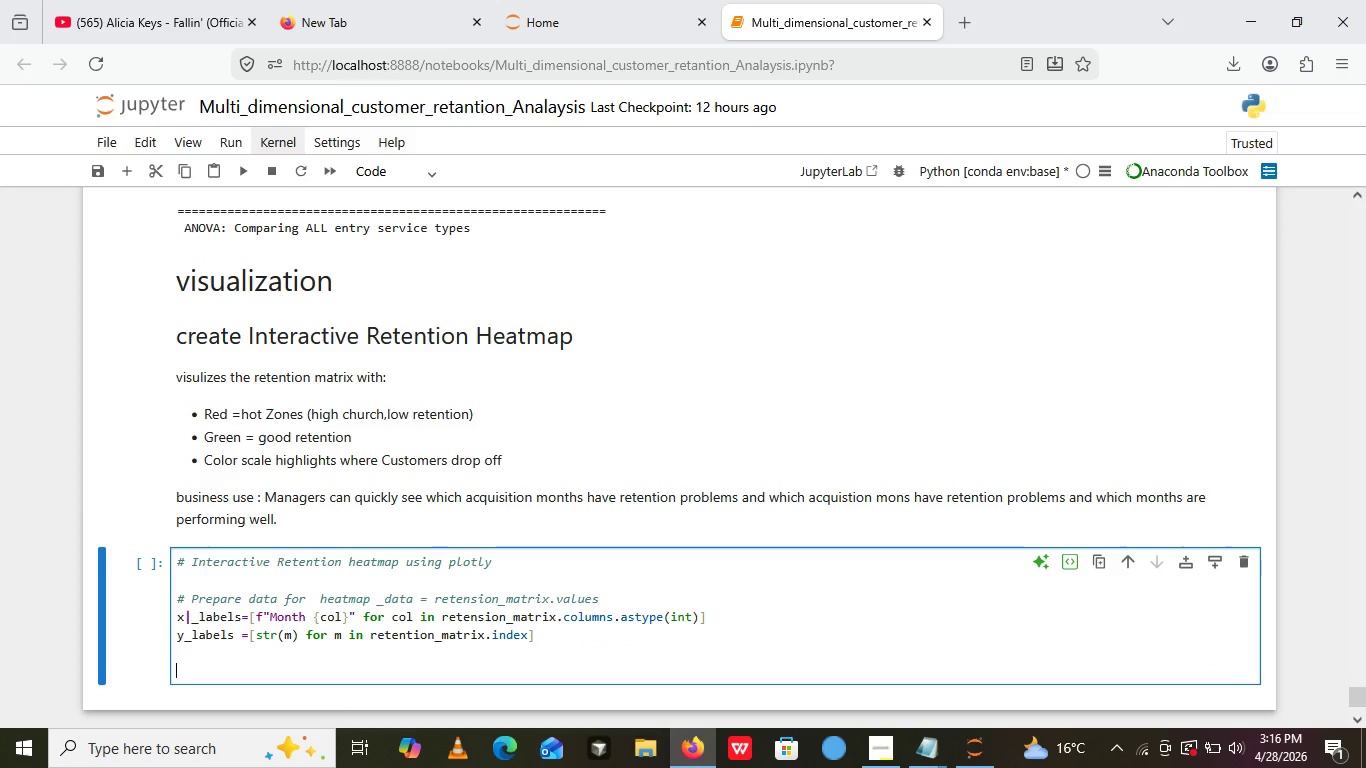 
key(Enter)
 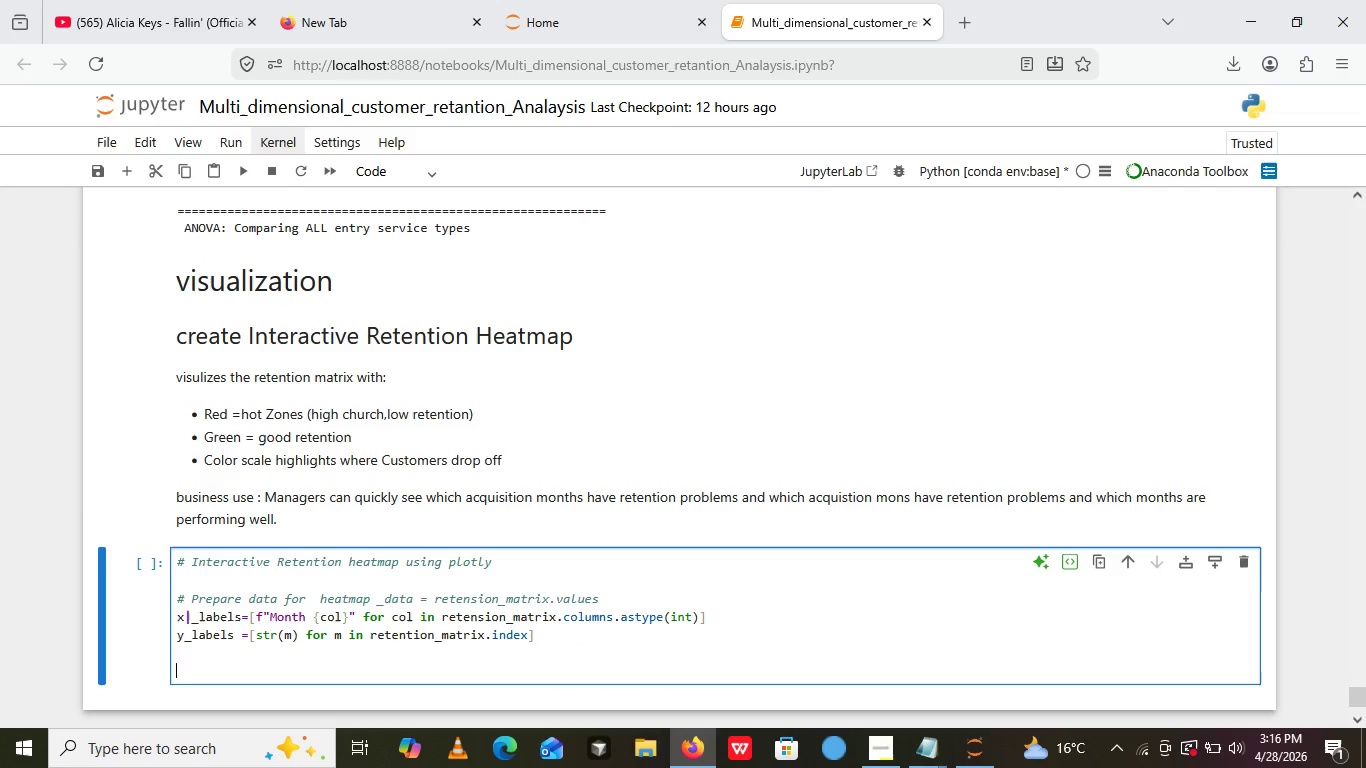 
type(# Creat interactive heatmap)
 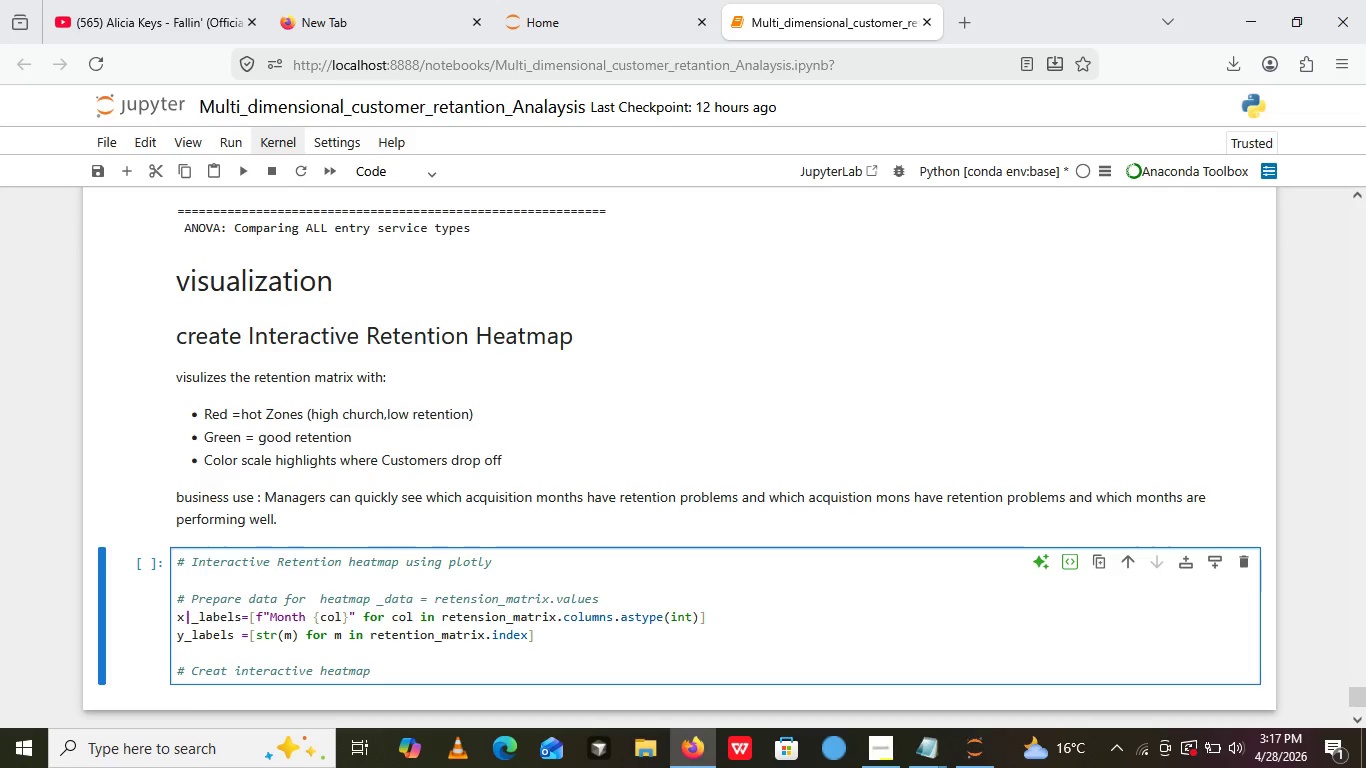 
key(Enter)
 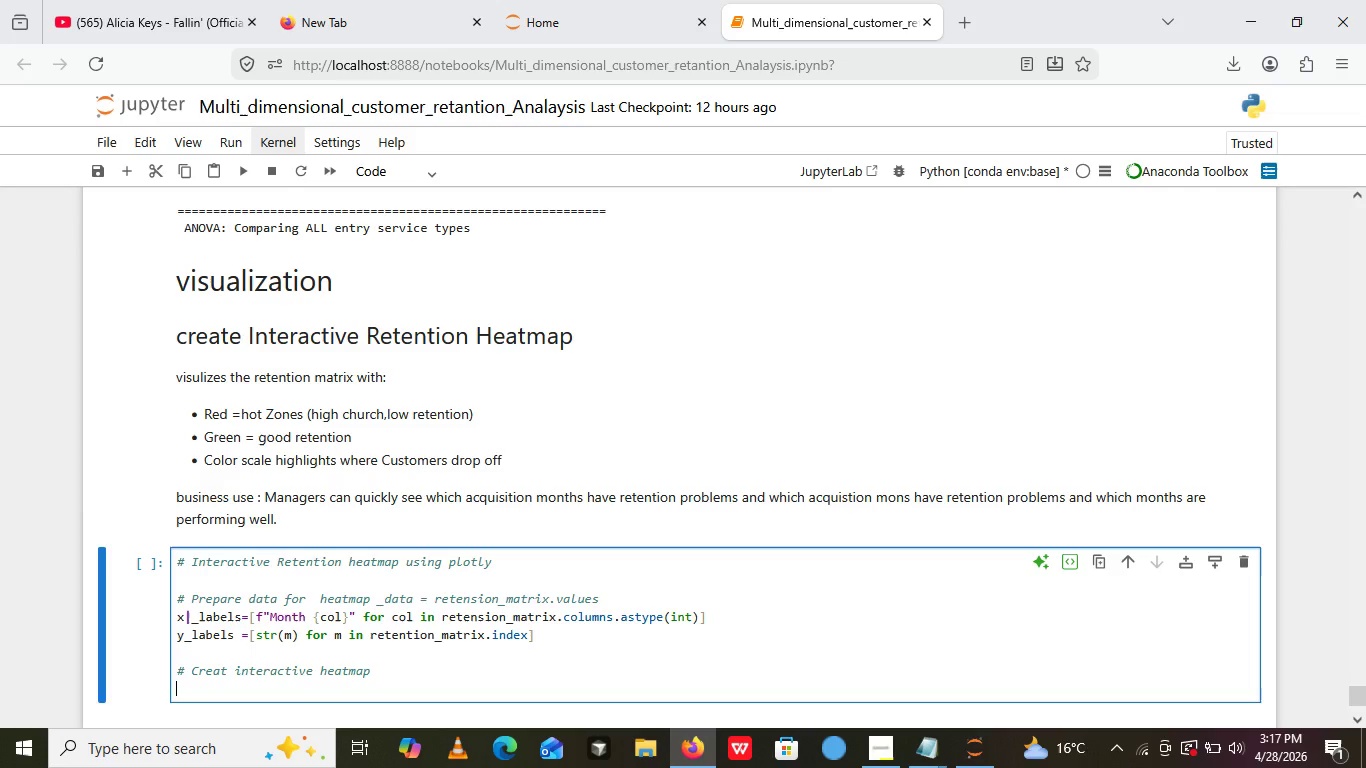 
key(Enter)
 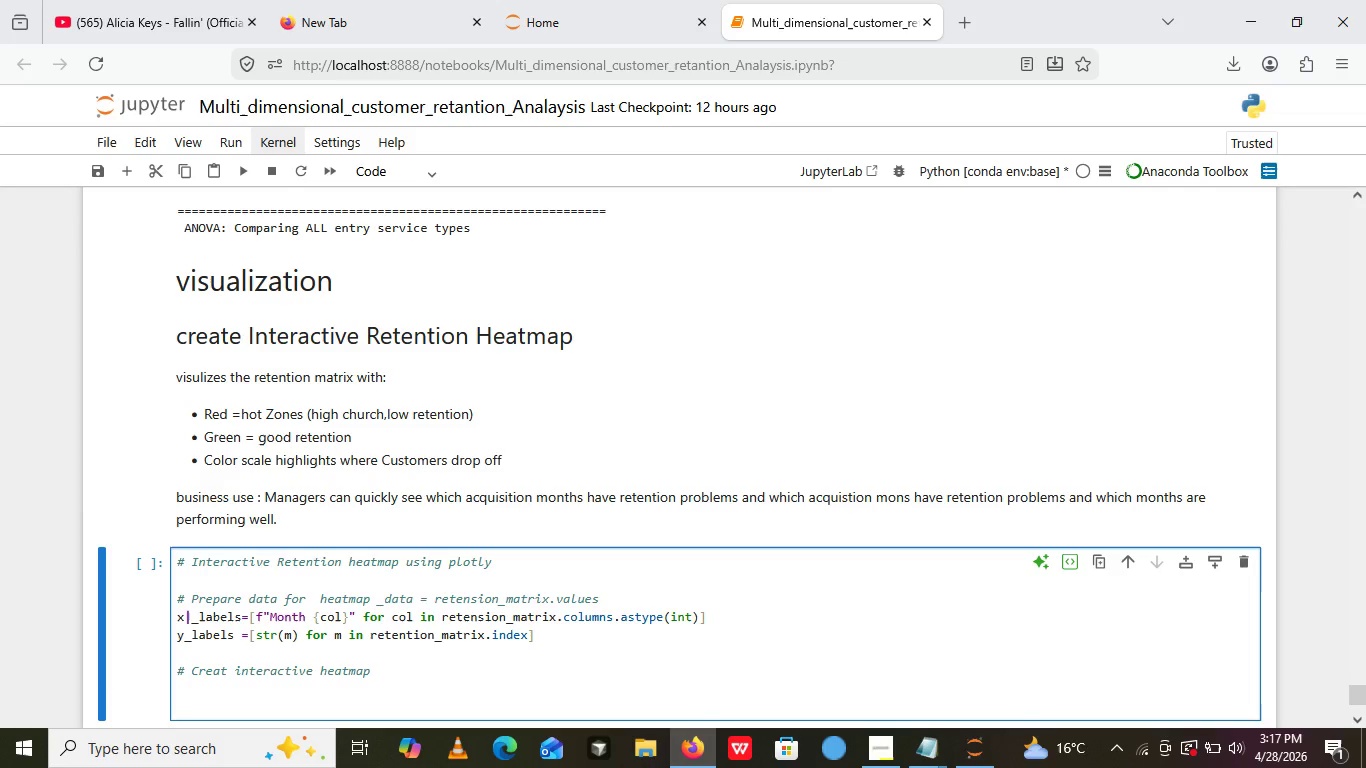 
type(fig_heatmap)
 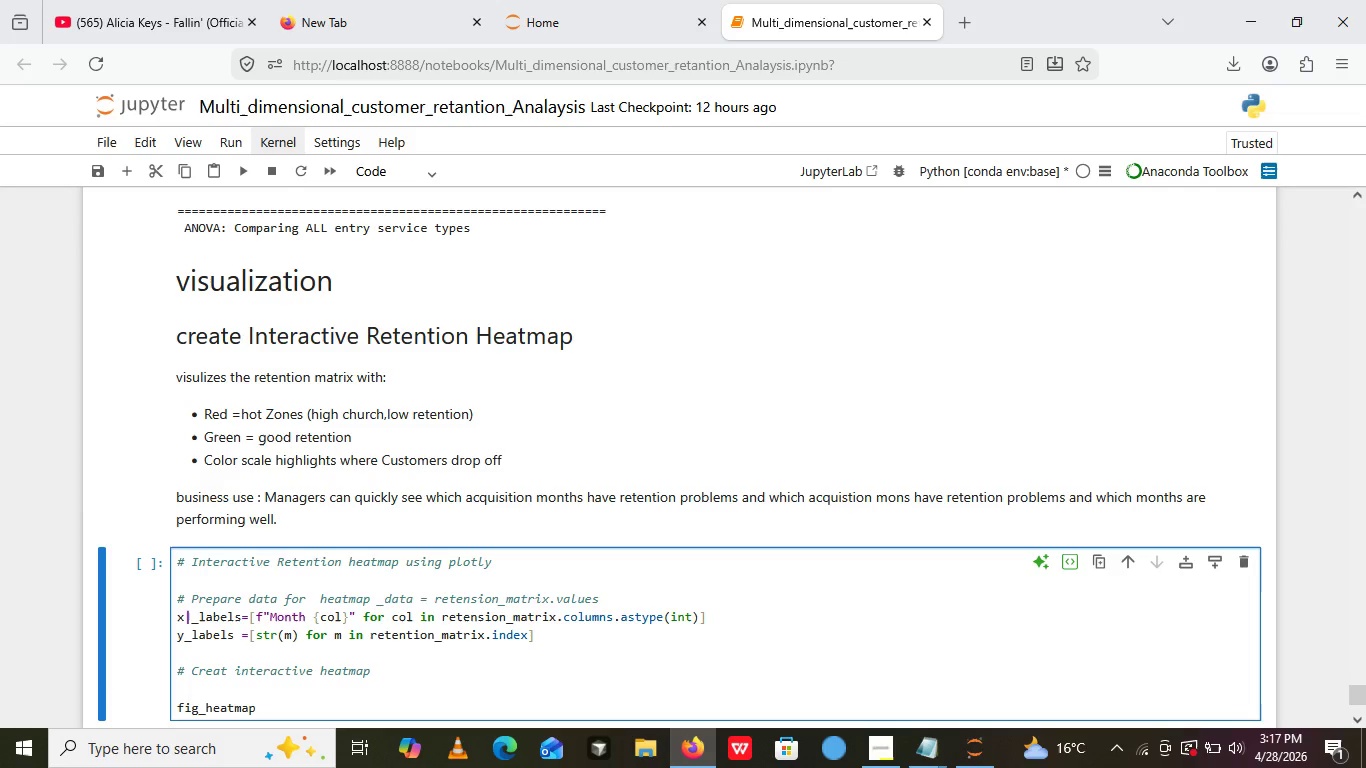 
key(Enter)
 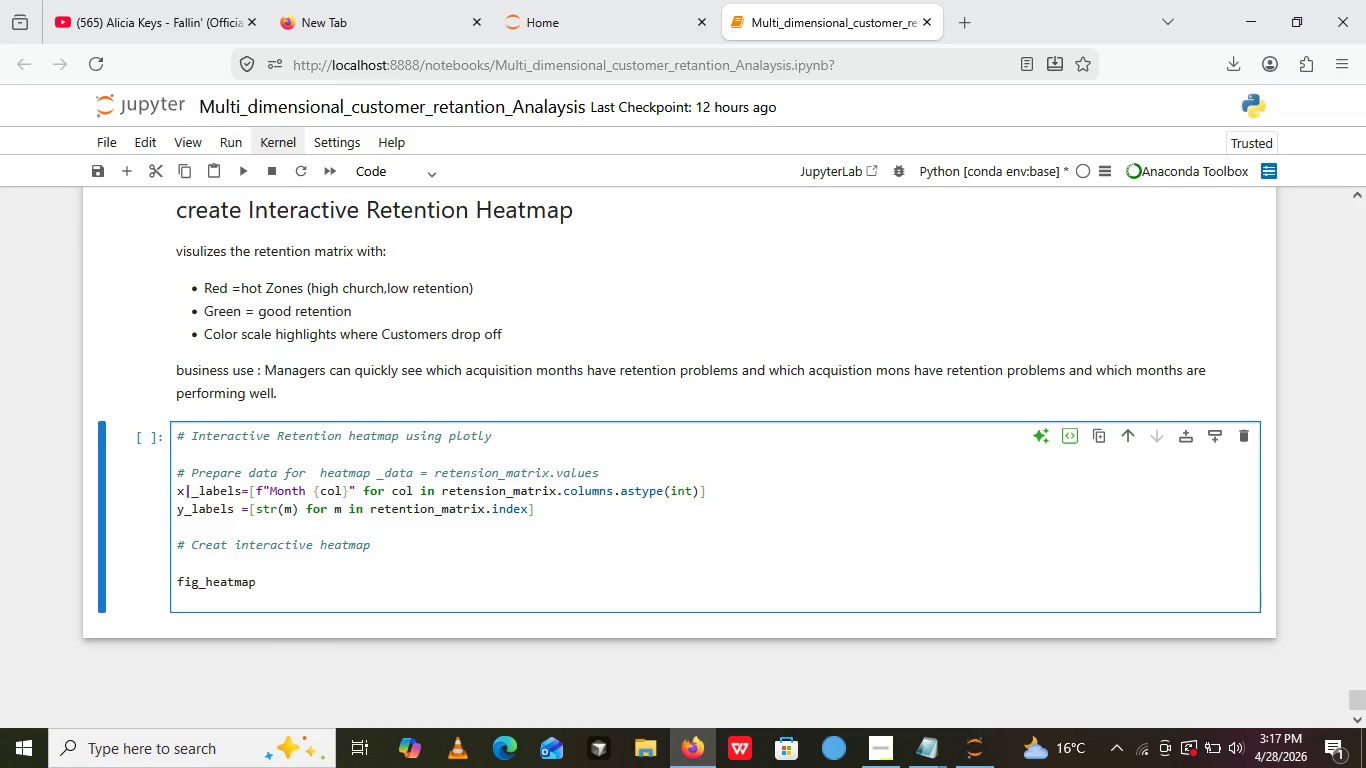 
wait(8.09)
 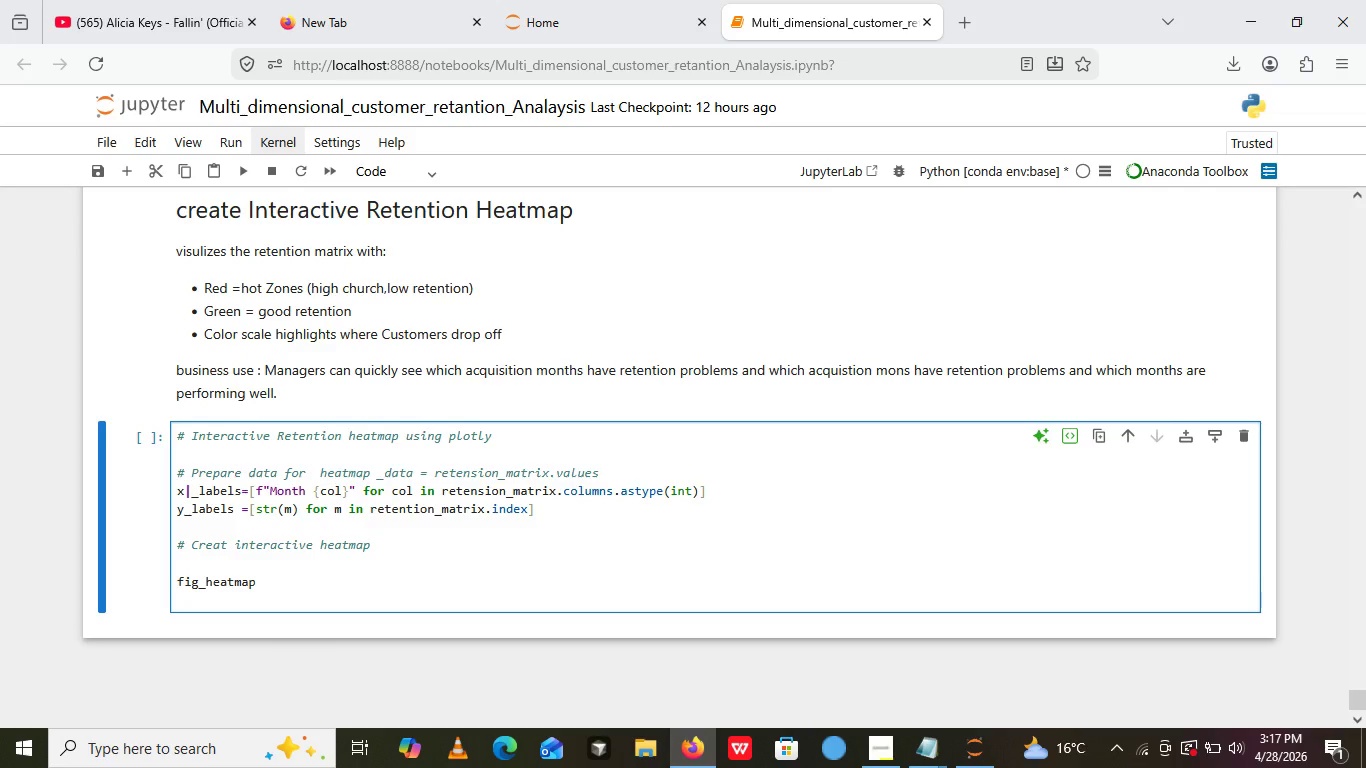 
left_click([278, 573])
 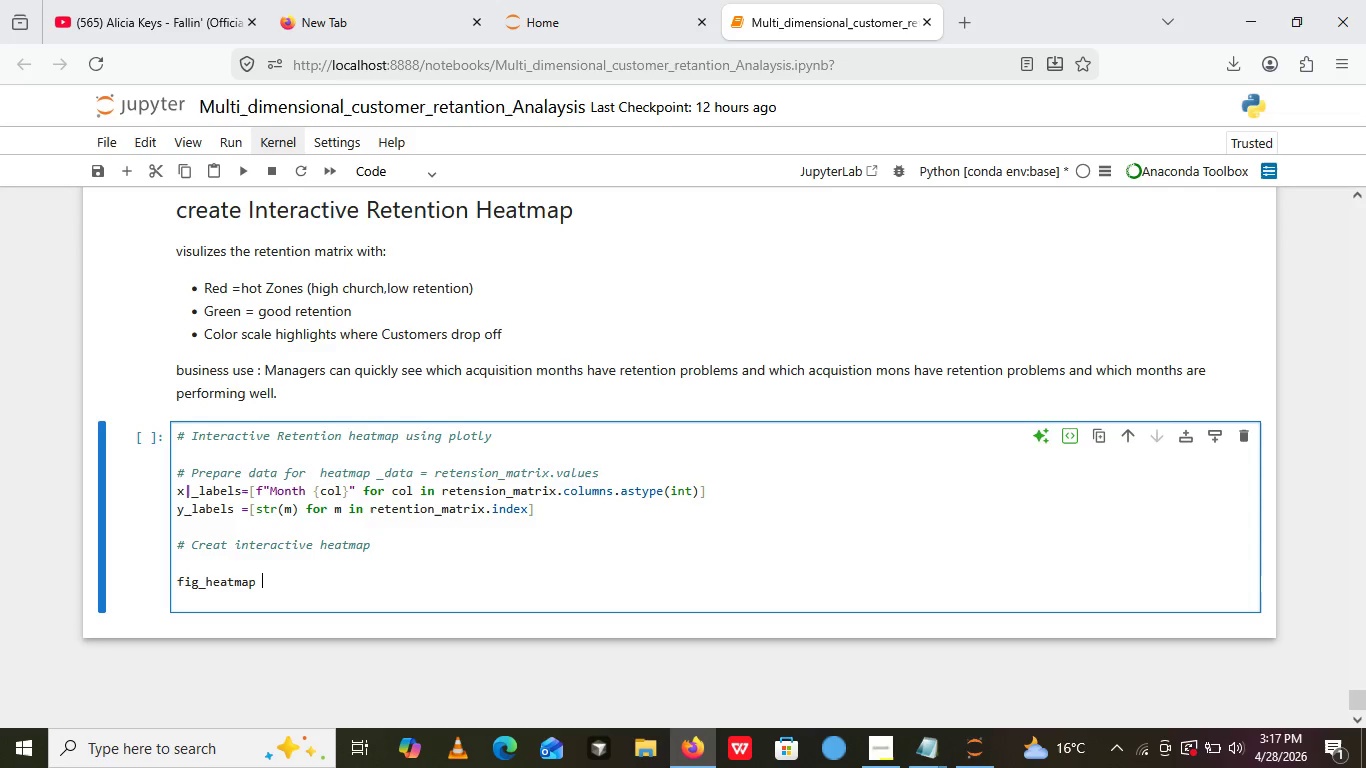 
type( = px)
 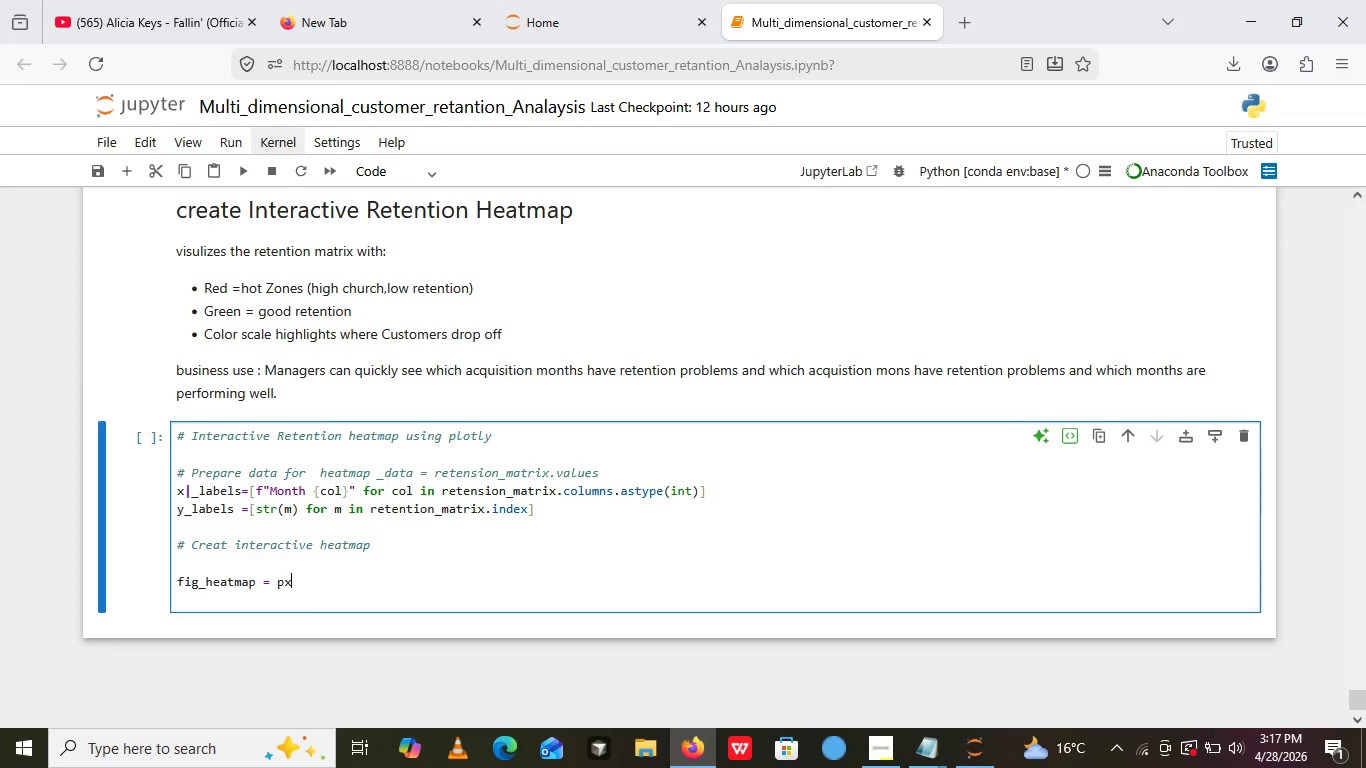 
type(.imshow)
 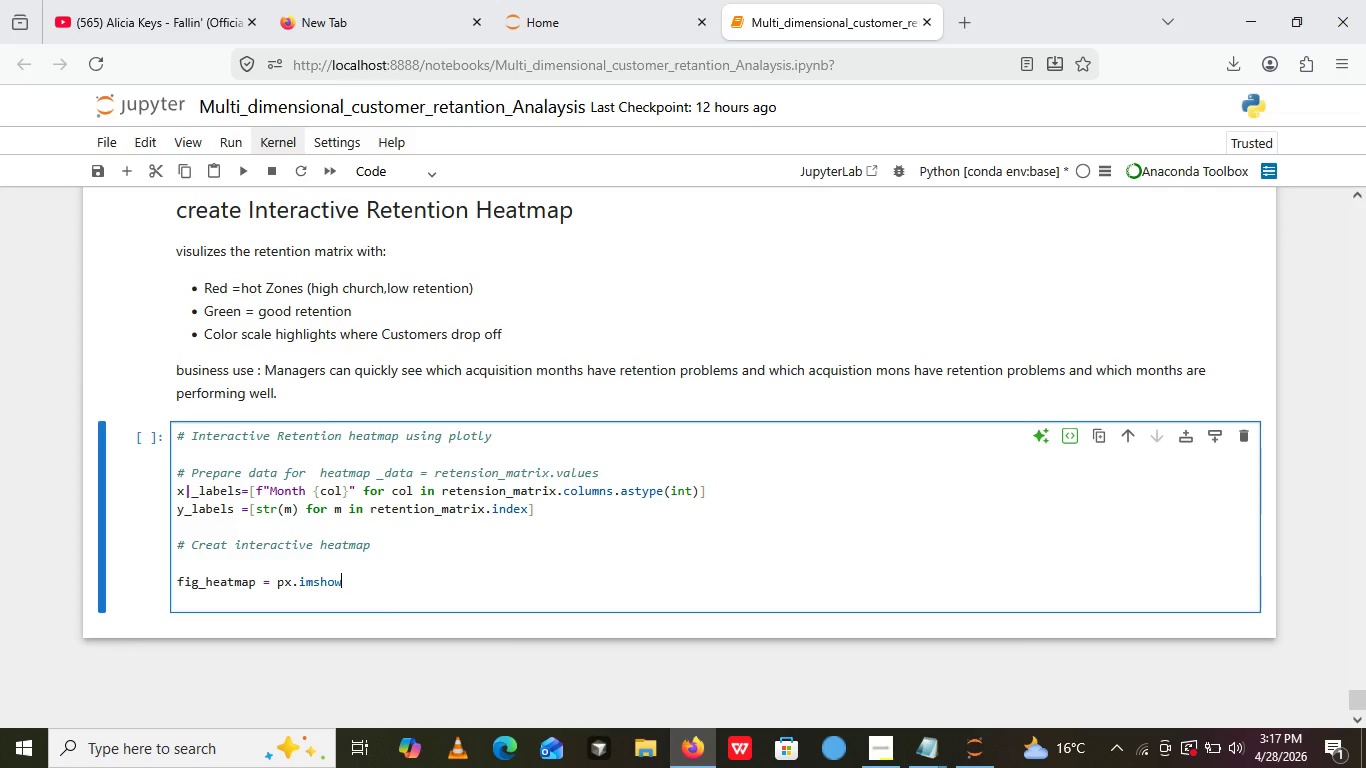 
wait(7.22)
 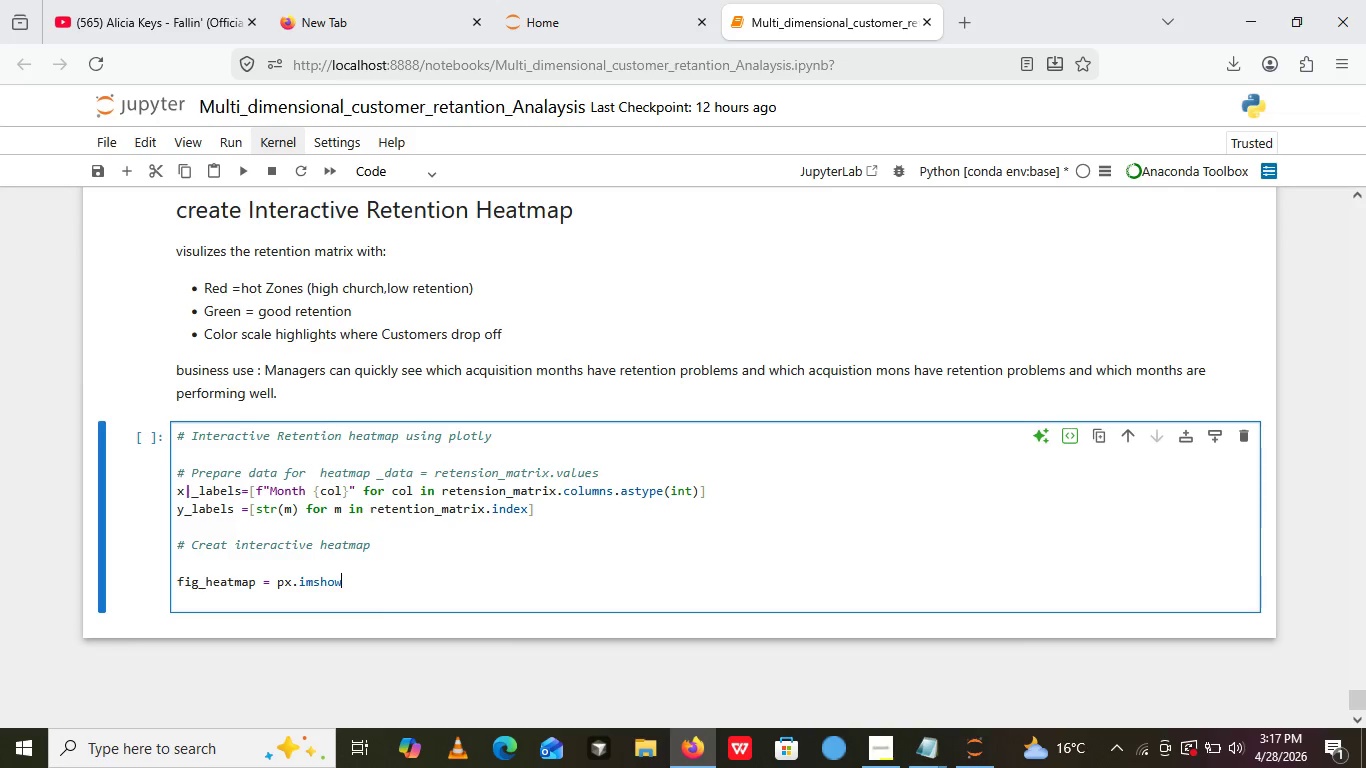 
key(Shift+9)
 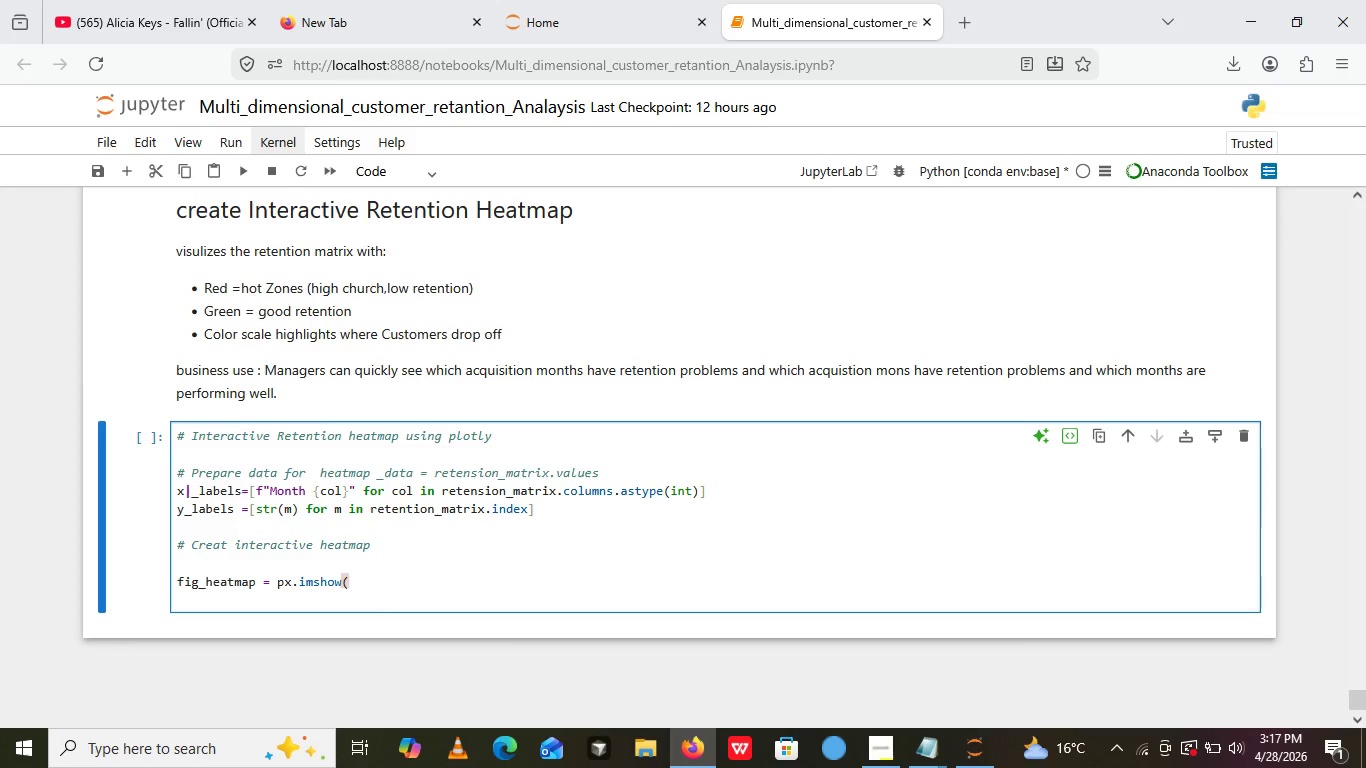 
key(Enter)
 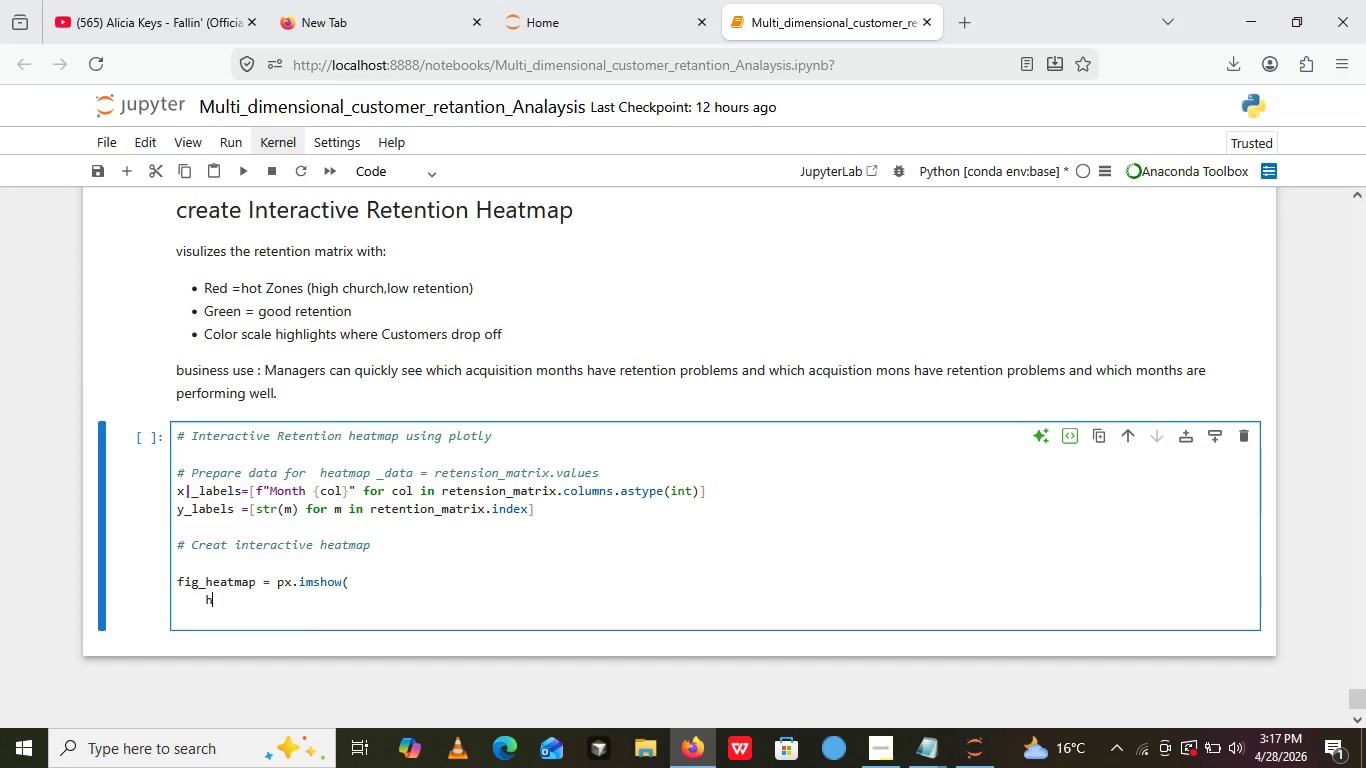 
type(heea)
key(Backspace)
type(a)
key(Backspace)
key(Backspace)
type(atmap_data,)
 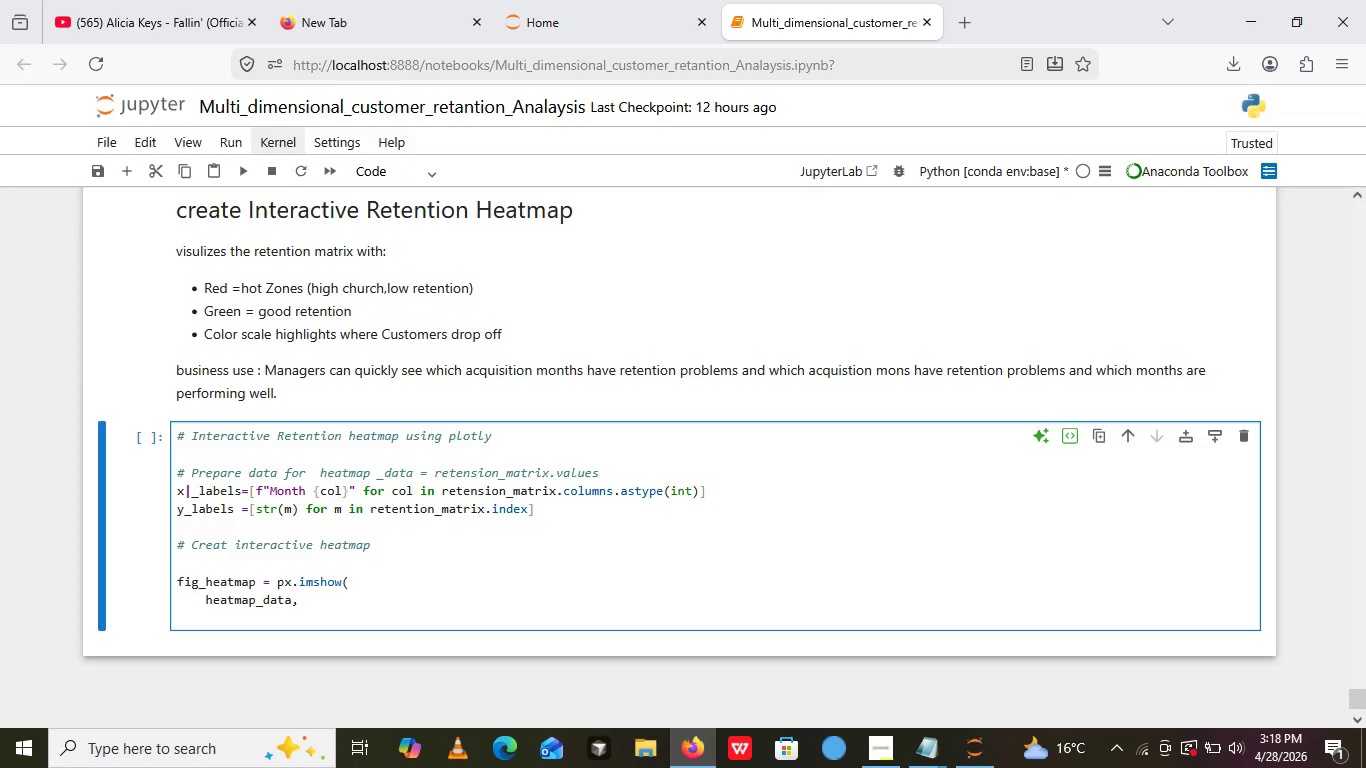 
key(Enter)
 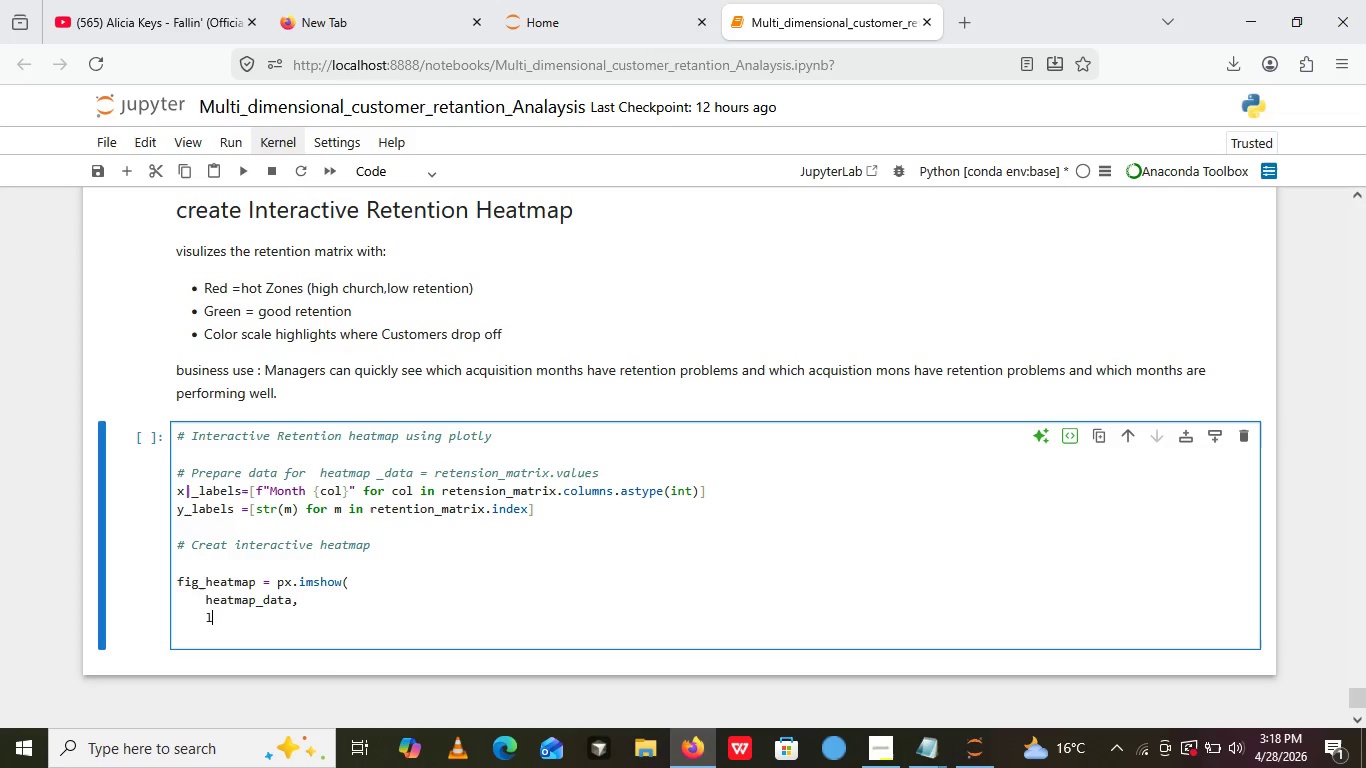 
type(labels=dict)
 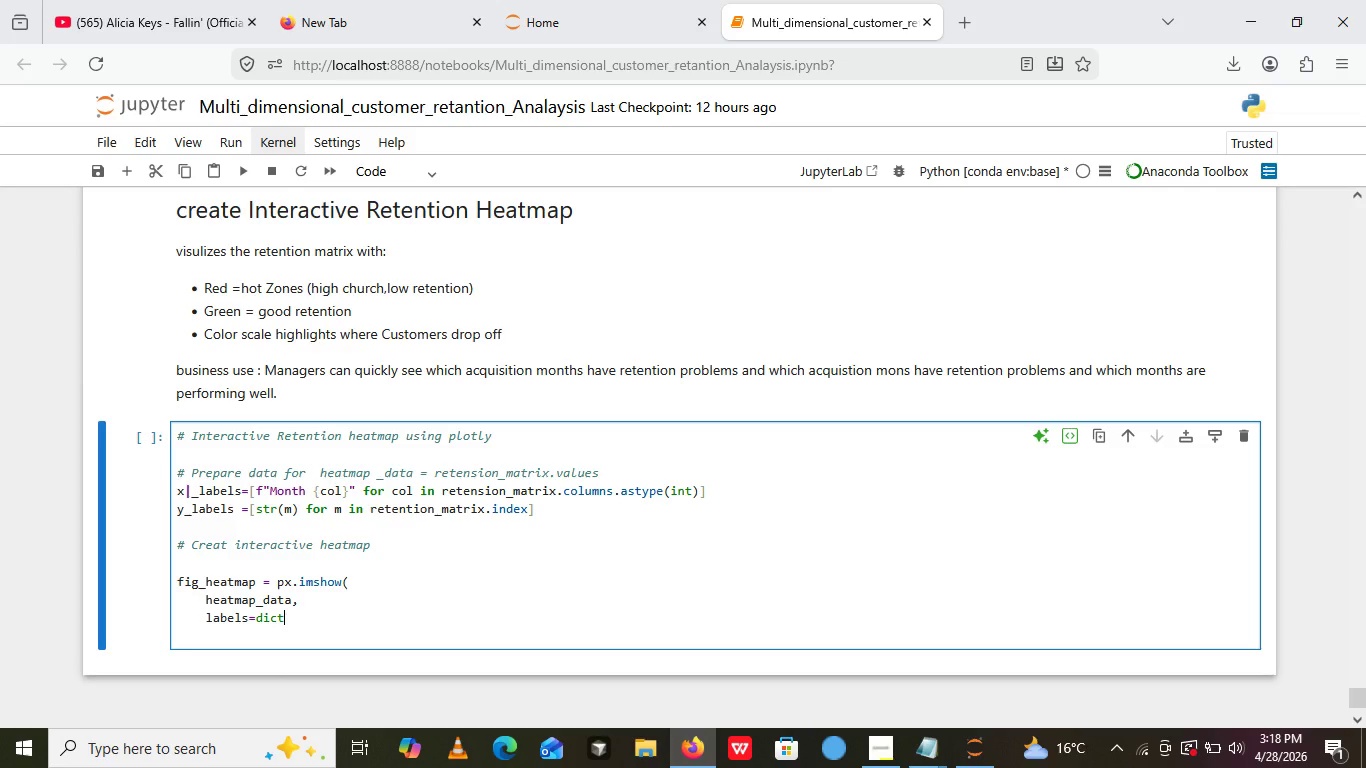 
type(())
 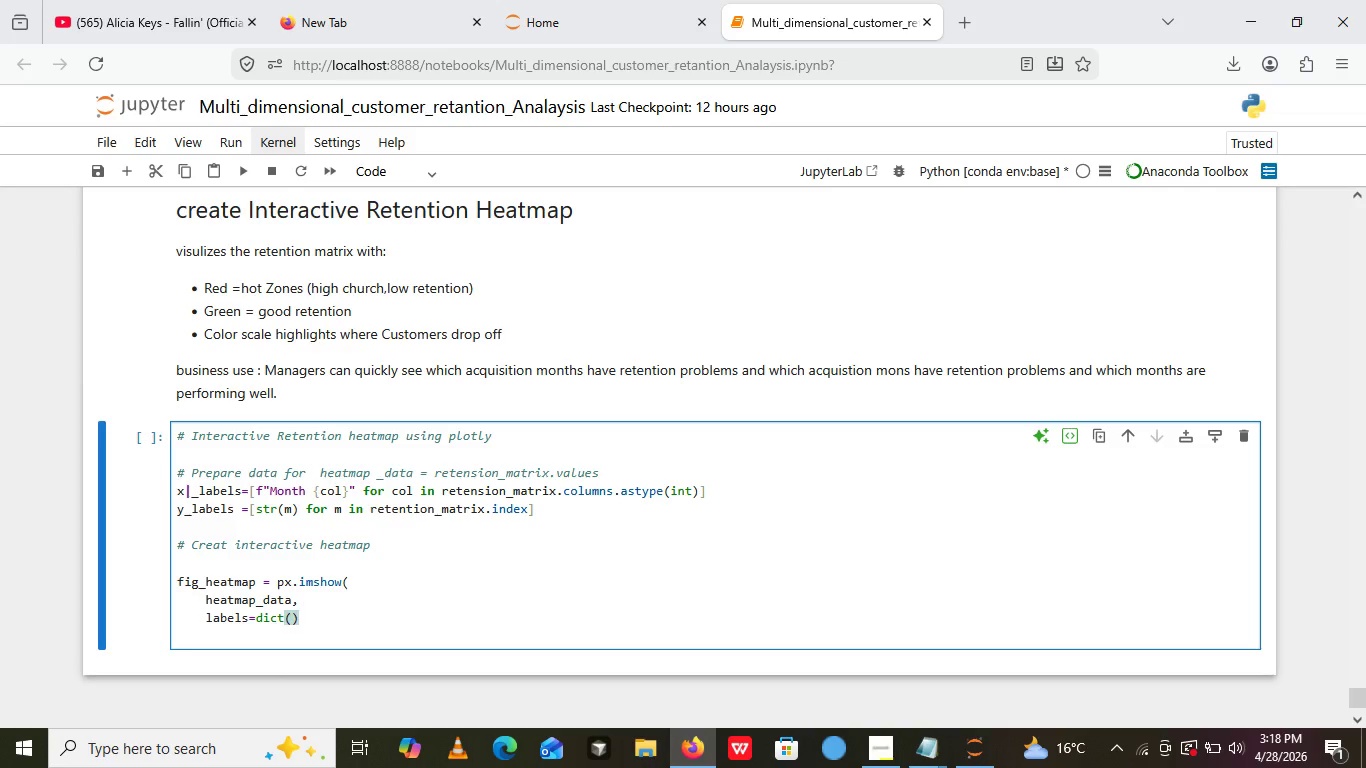 
key(ArrowLeft)
 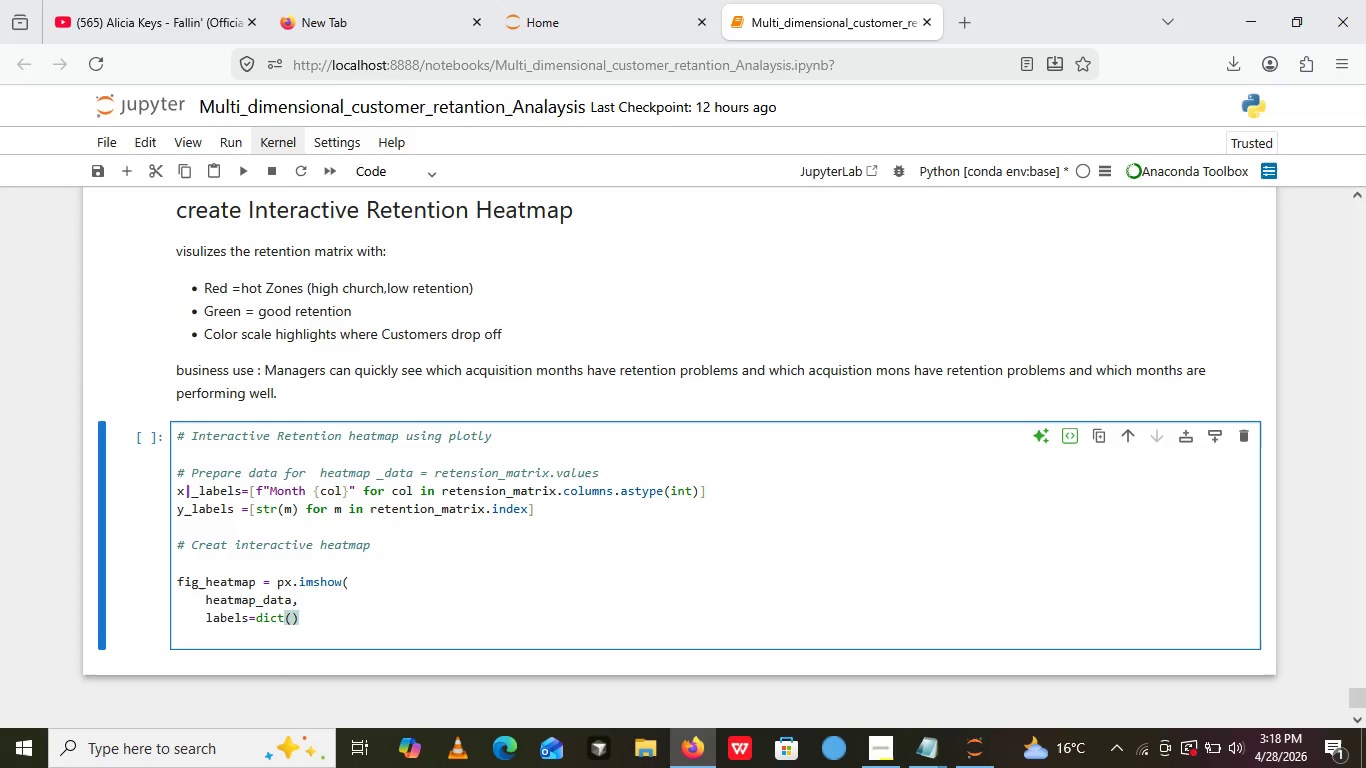 
key(X)
 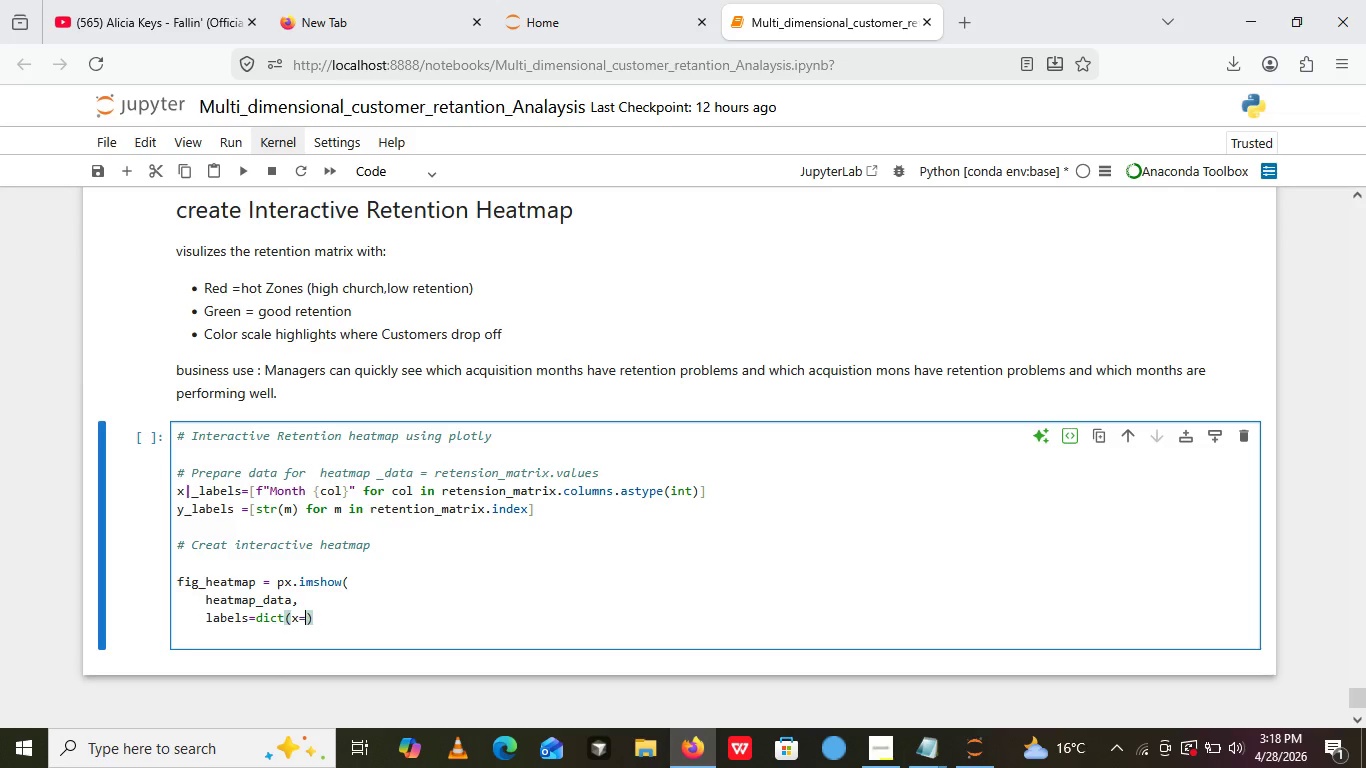 
key(Equal)
 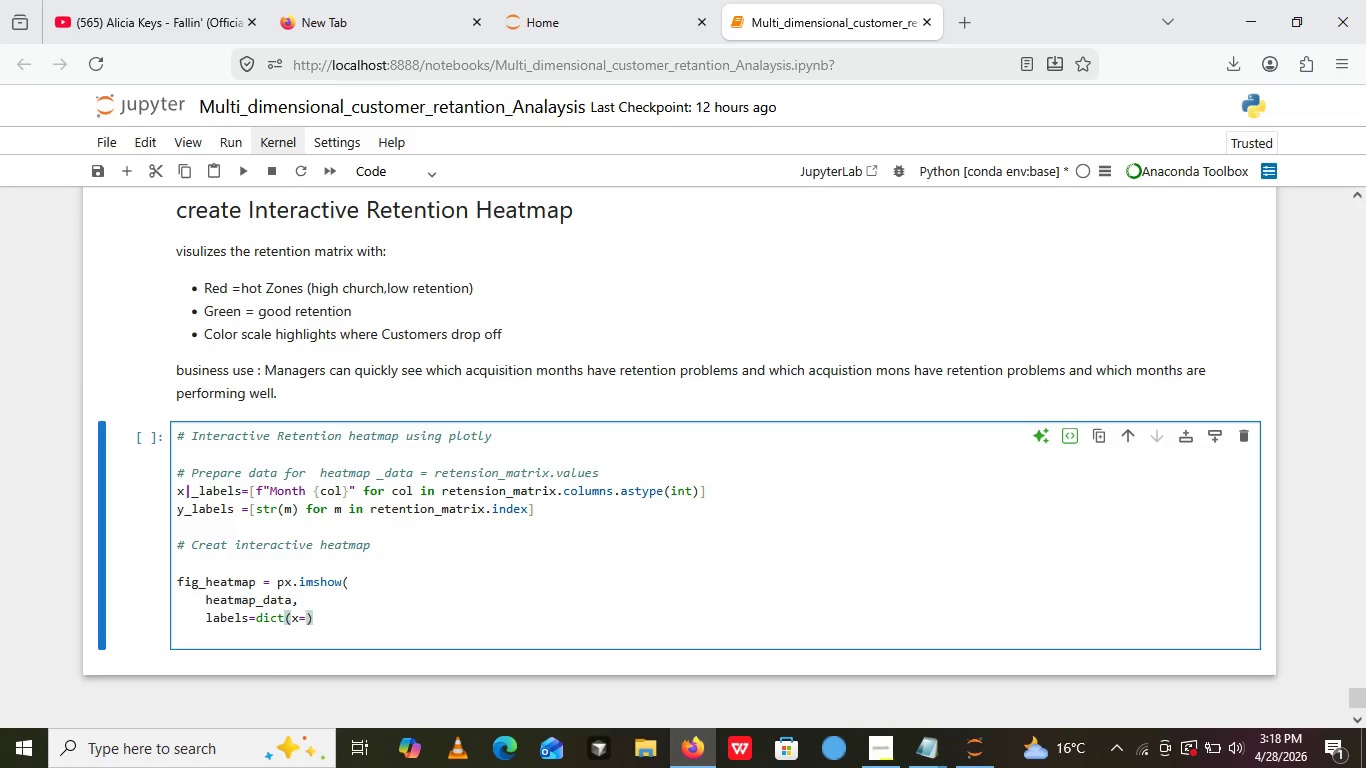 
key(Quote)
 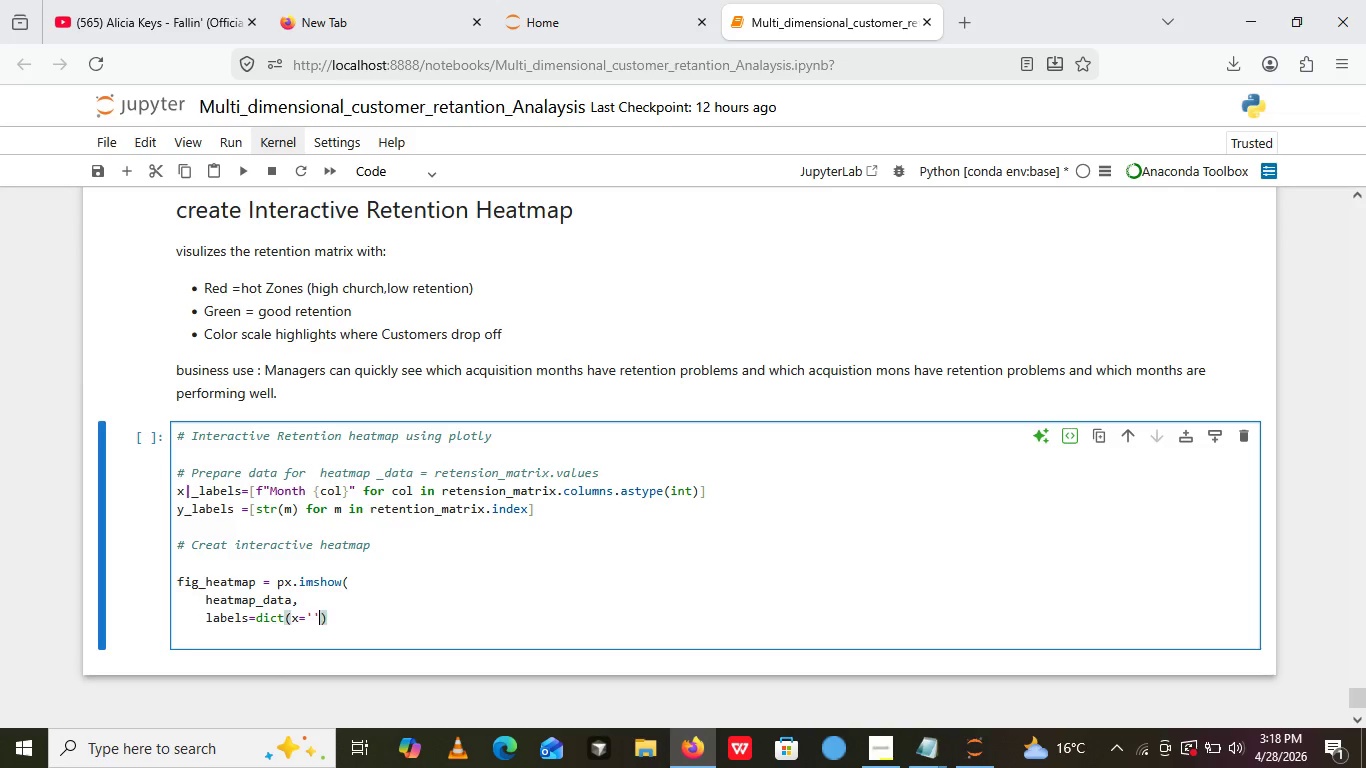 
key(Quote)
 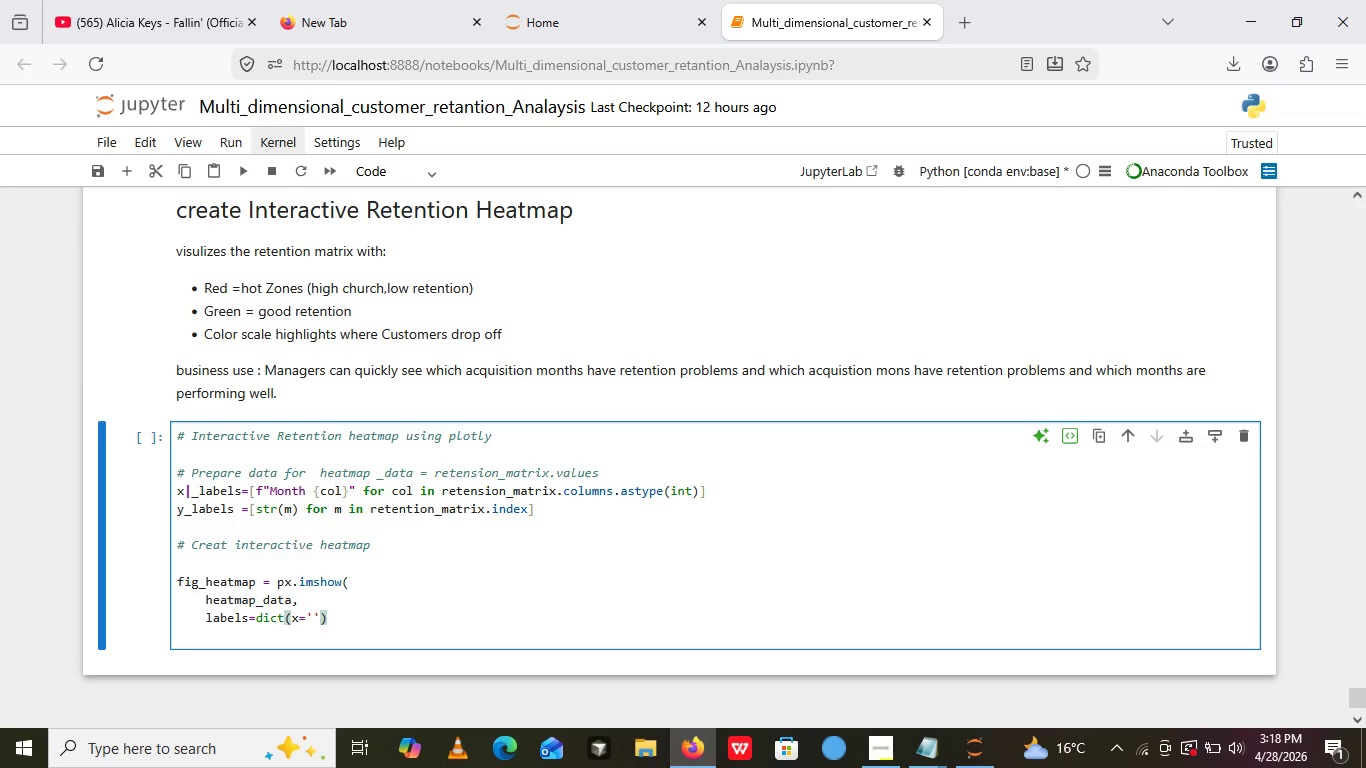 
key(Backspace)
 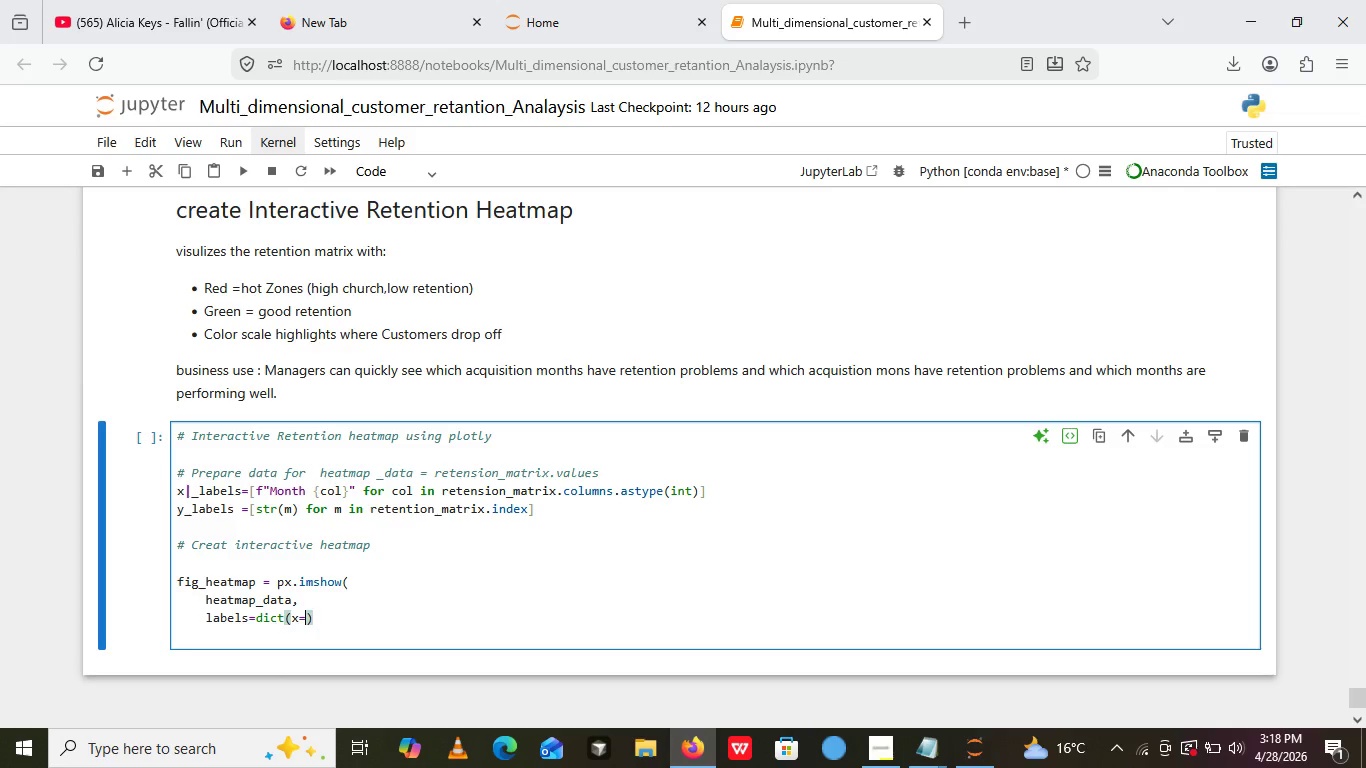 
key(Backspace)
 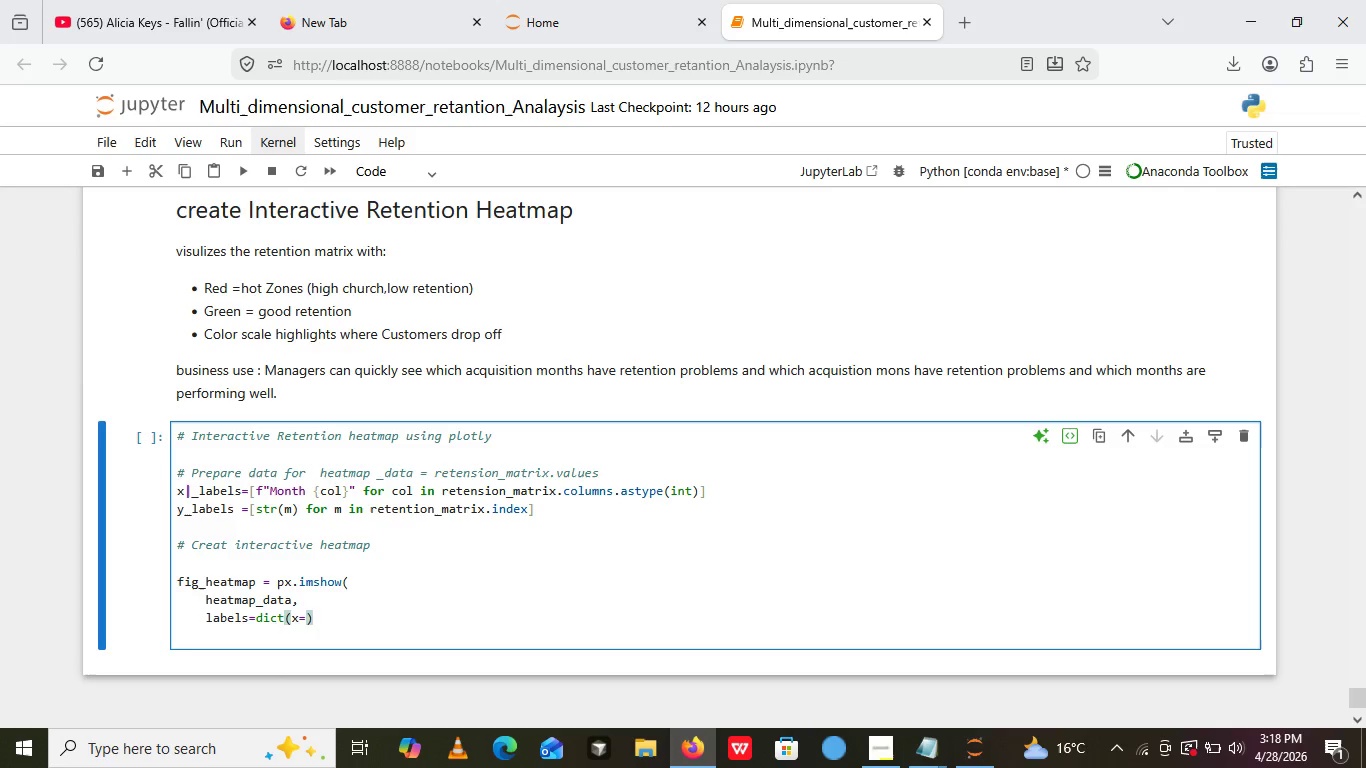 
key(Shift+Quote)
 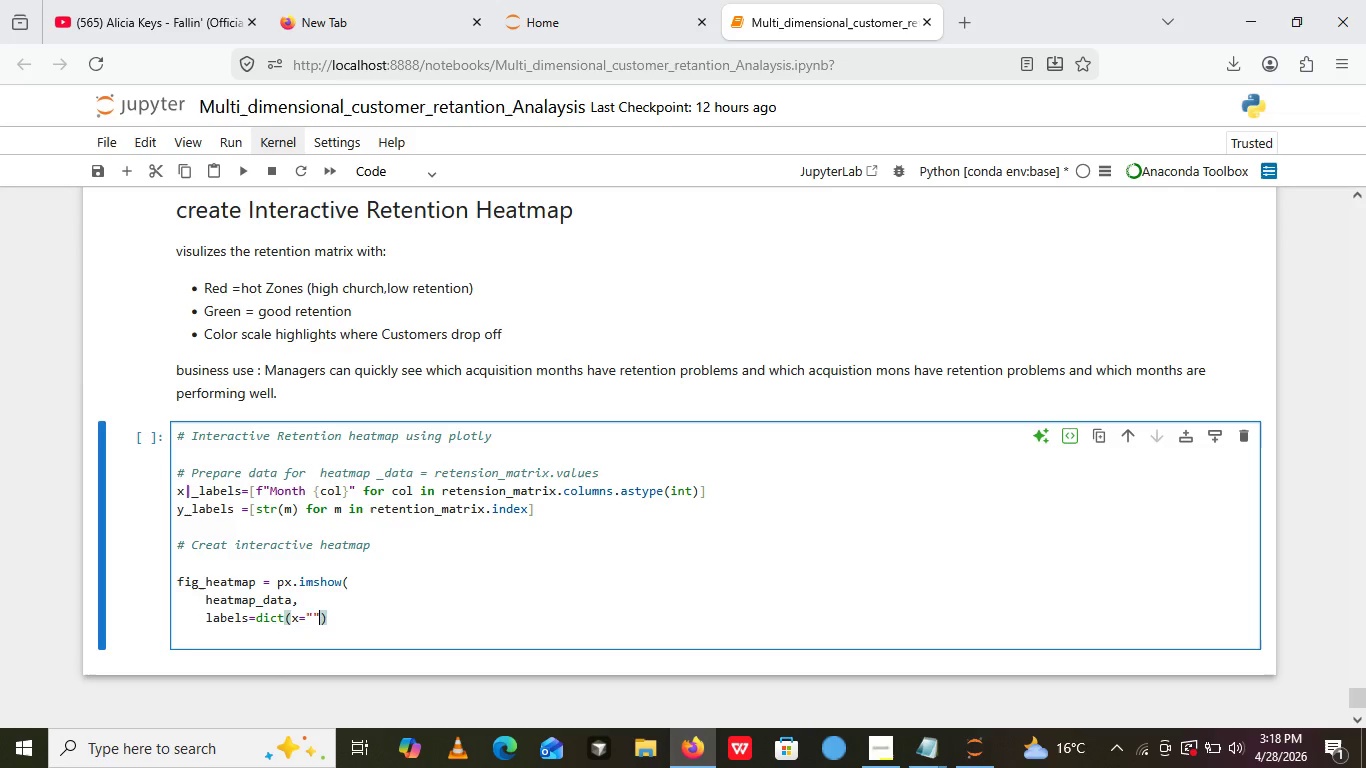 
key(Shift+Quote)
 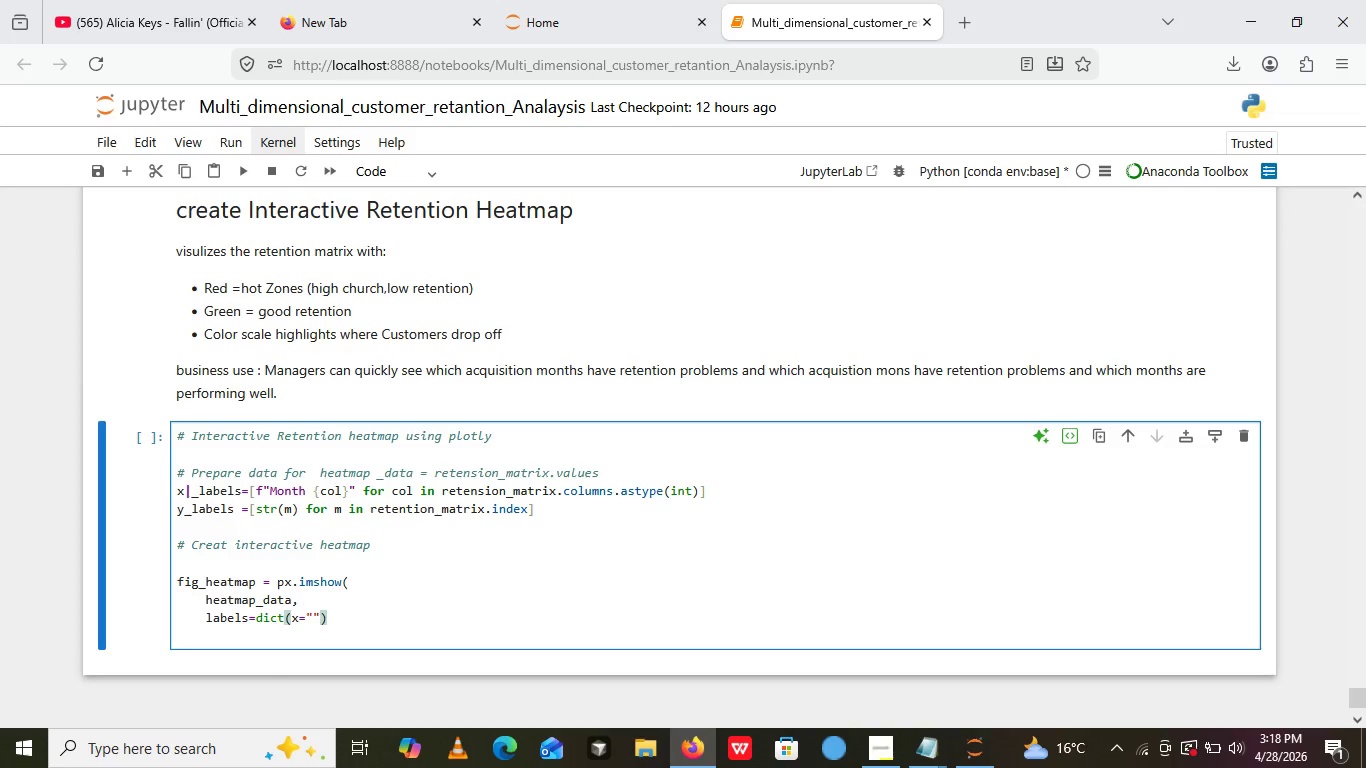 
key(ArrowLeft)
 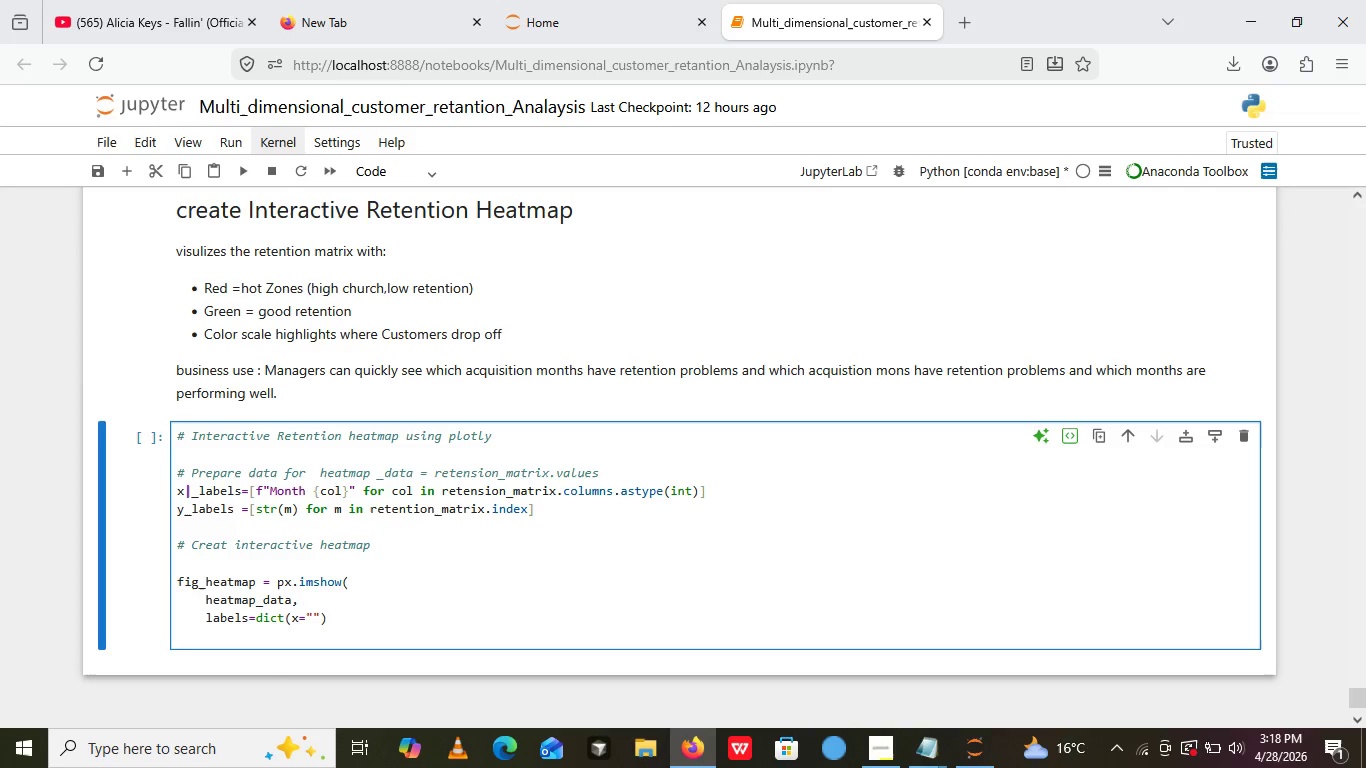 
type(mo)
key(Backspace)
key(Backspace)
type(Months since first visit)
 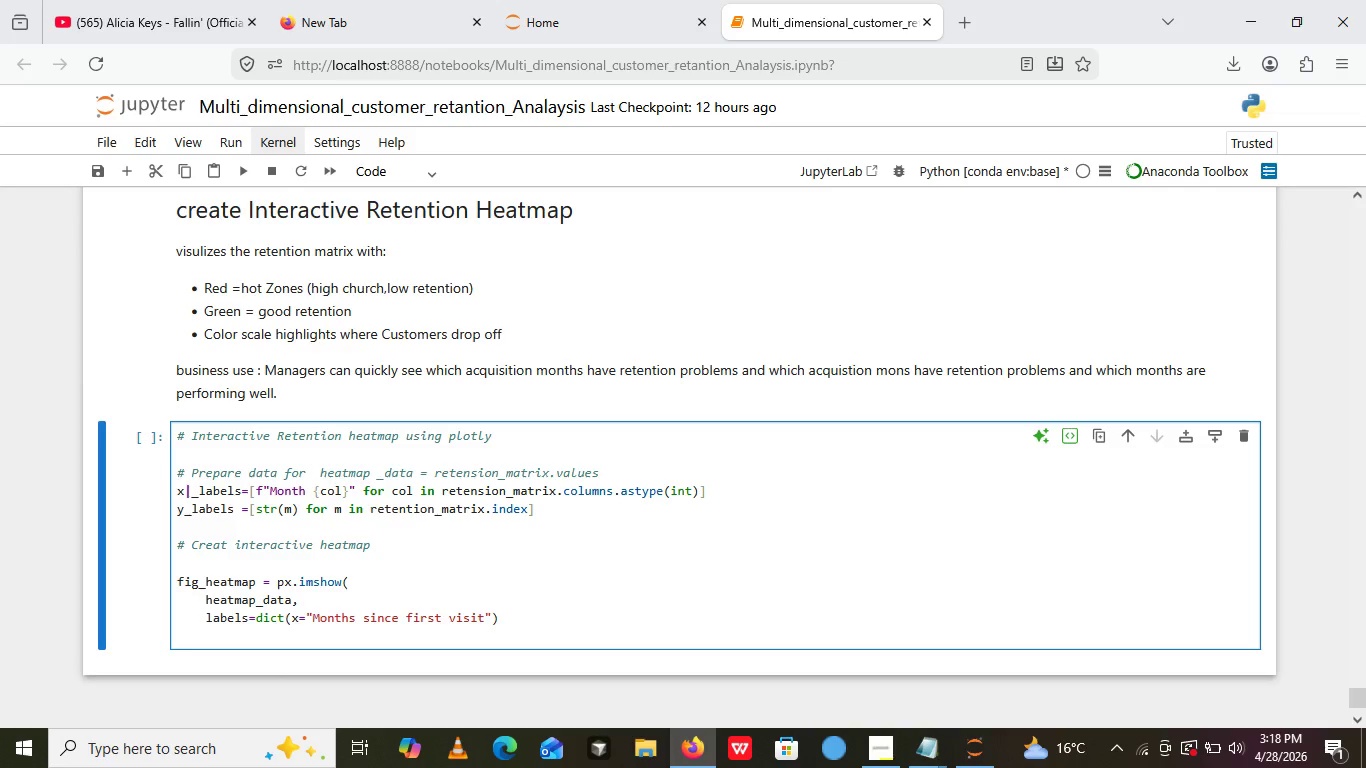 
key(ArrowRight)
 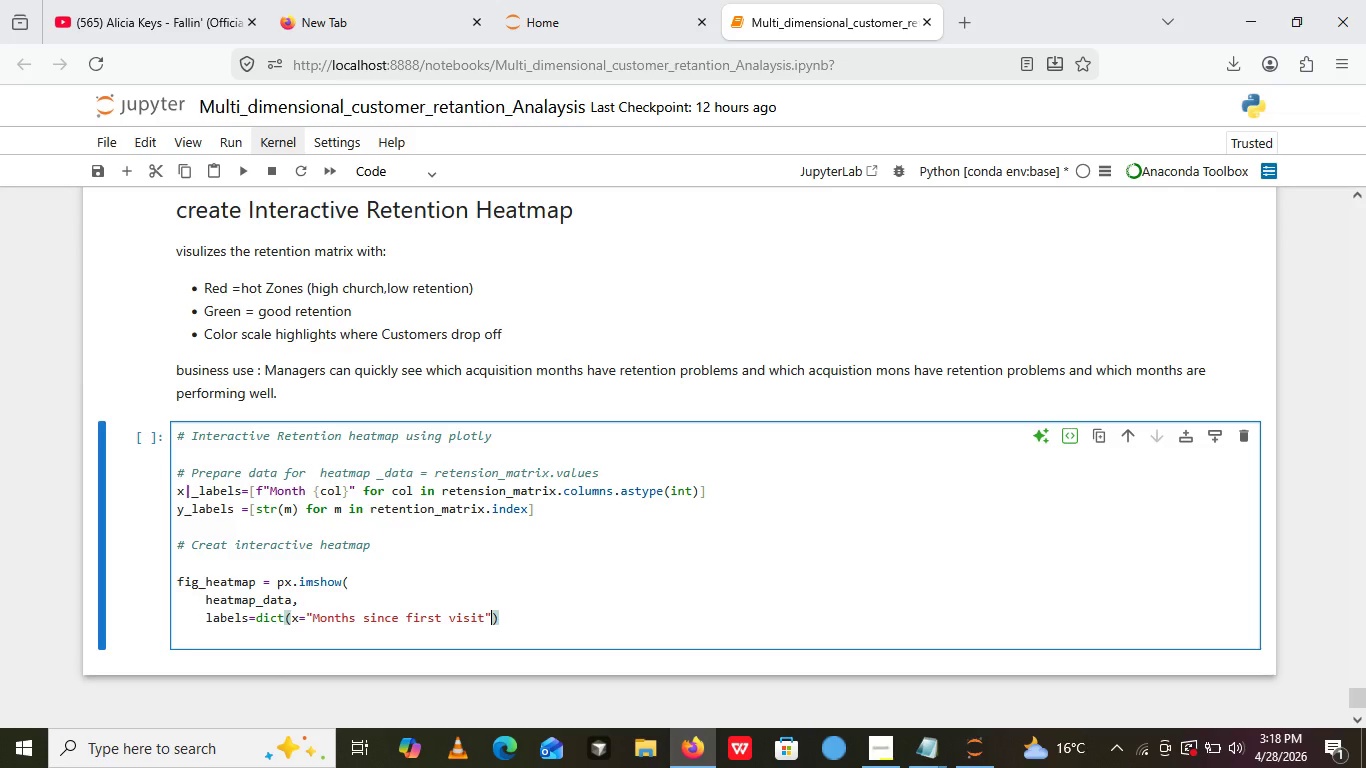 
key(Comma)
 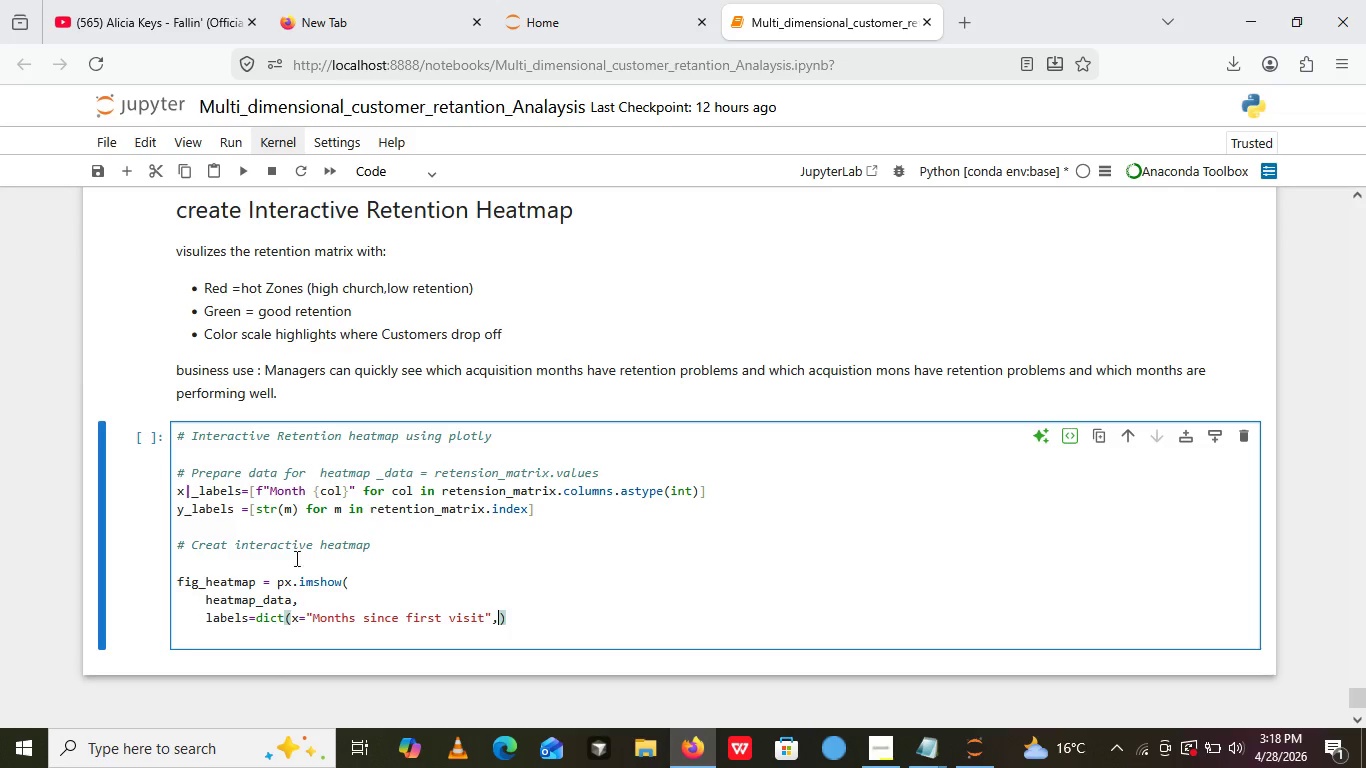 
left_click([408, 518])
 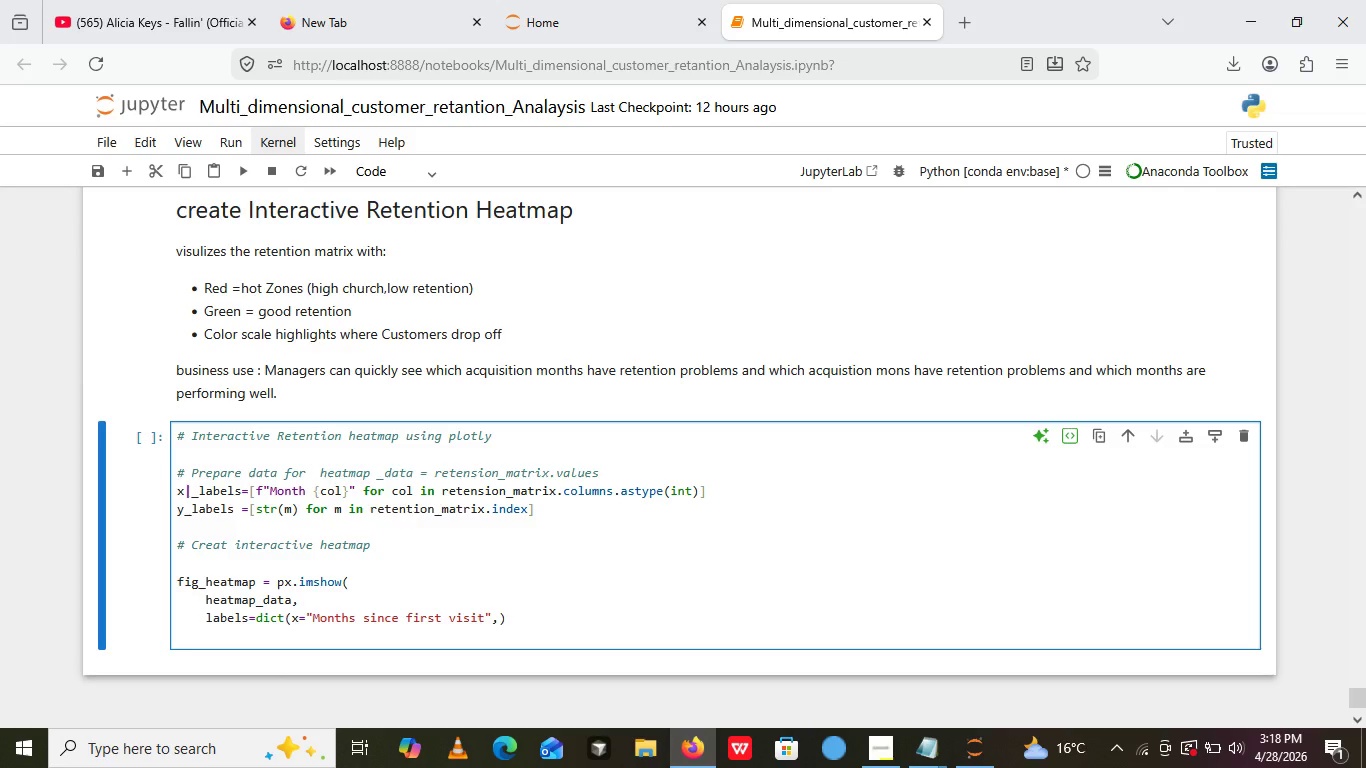 
key(Y)
 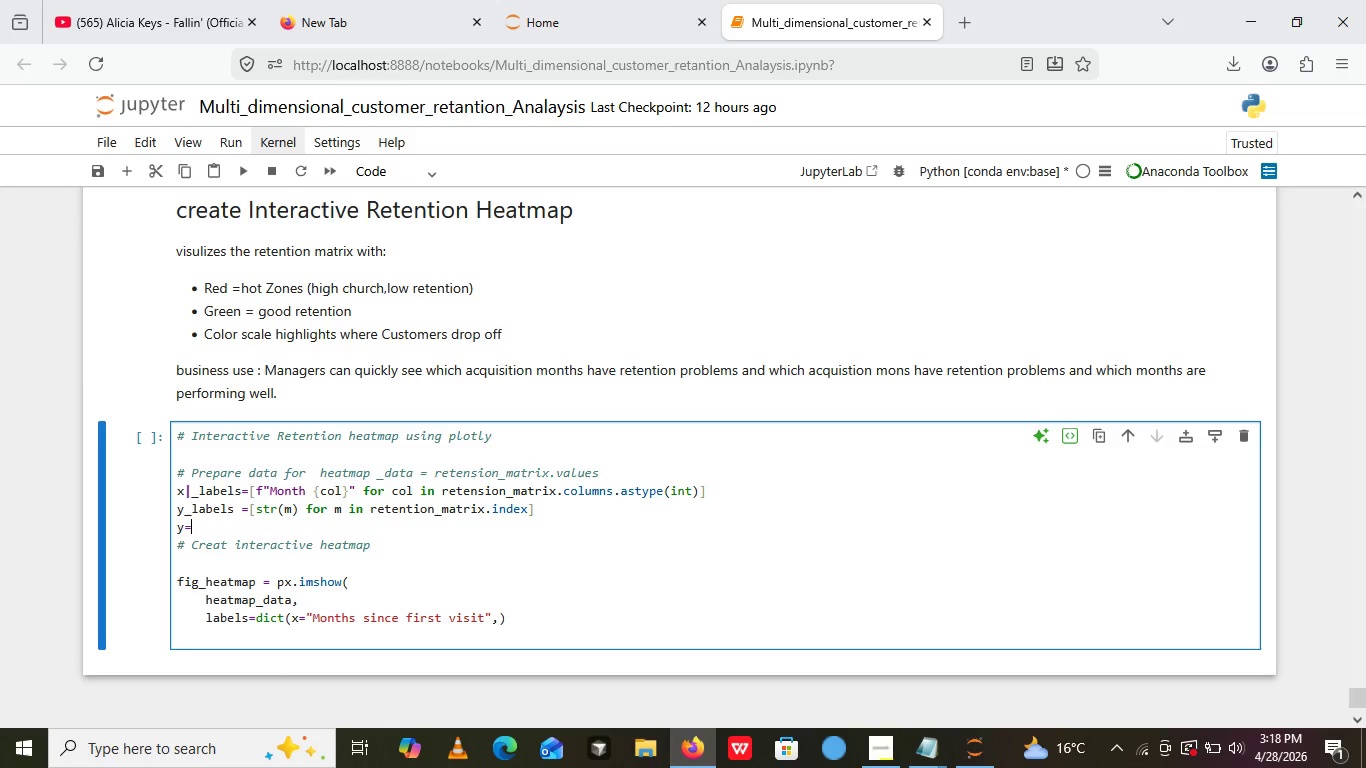 
key(Equal)
 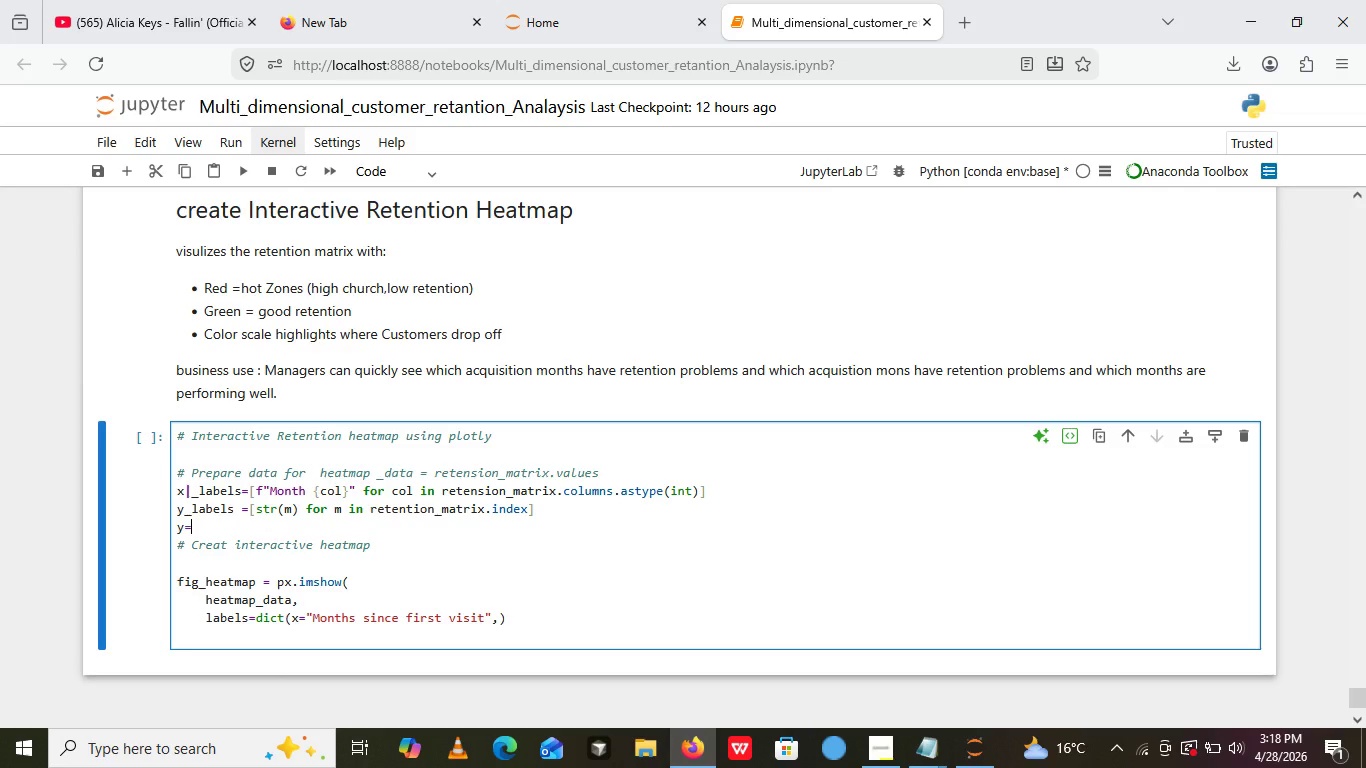 
key(Shift+ShiftRight)
 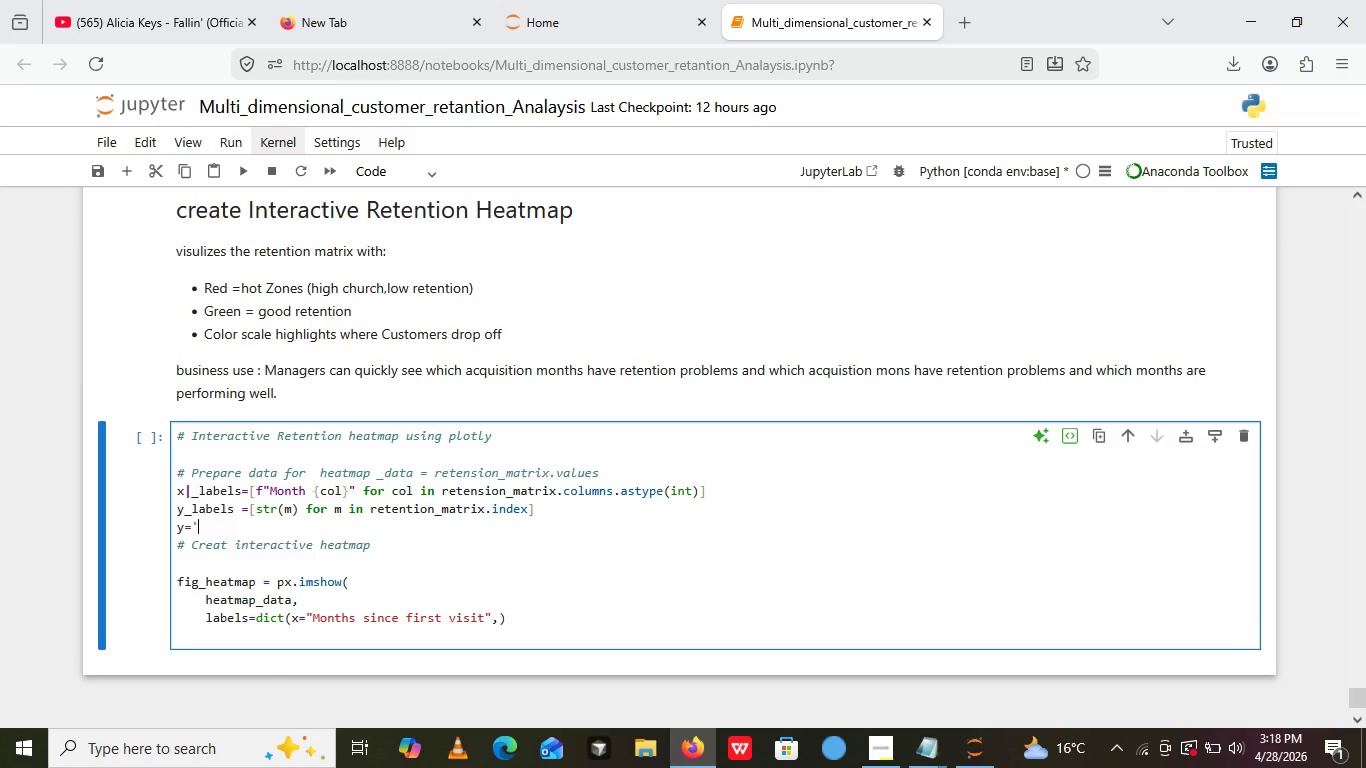 
key(Quote)
 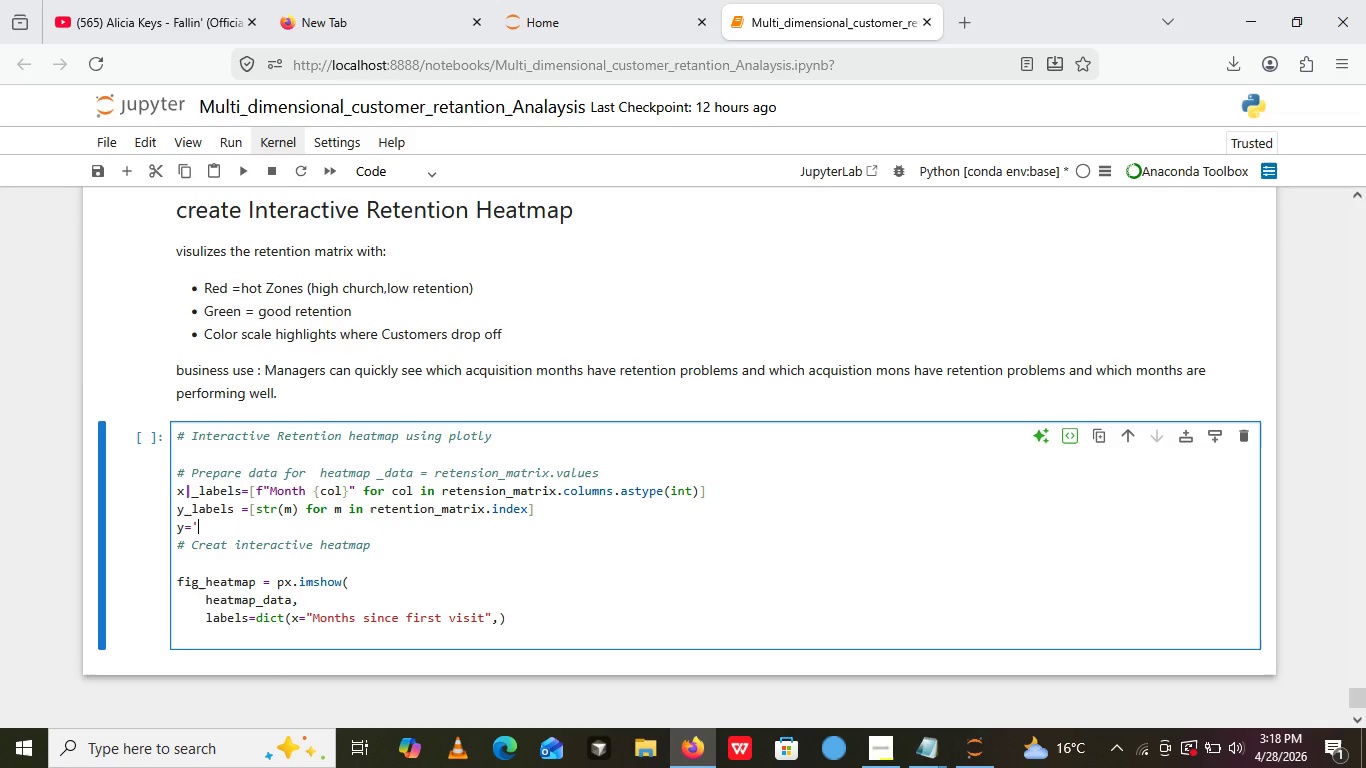 
key(Control+Z)
 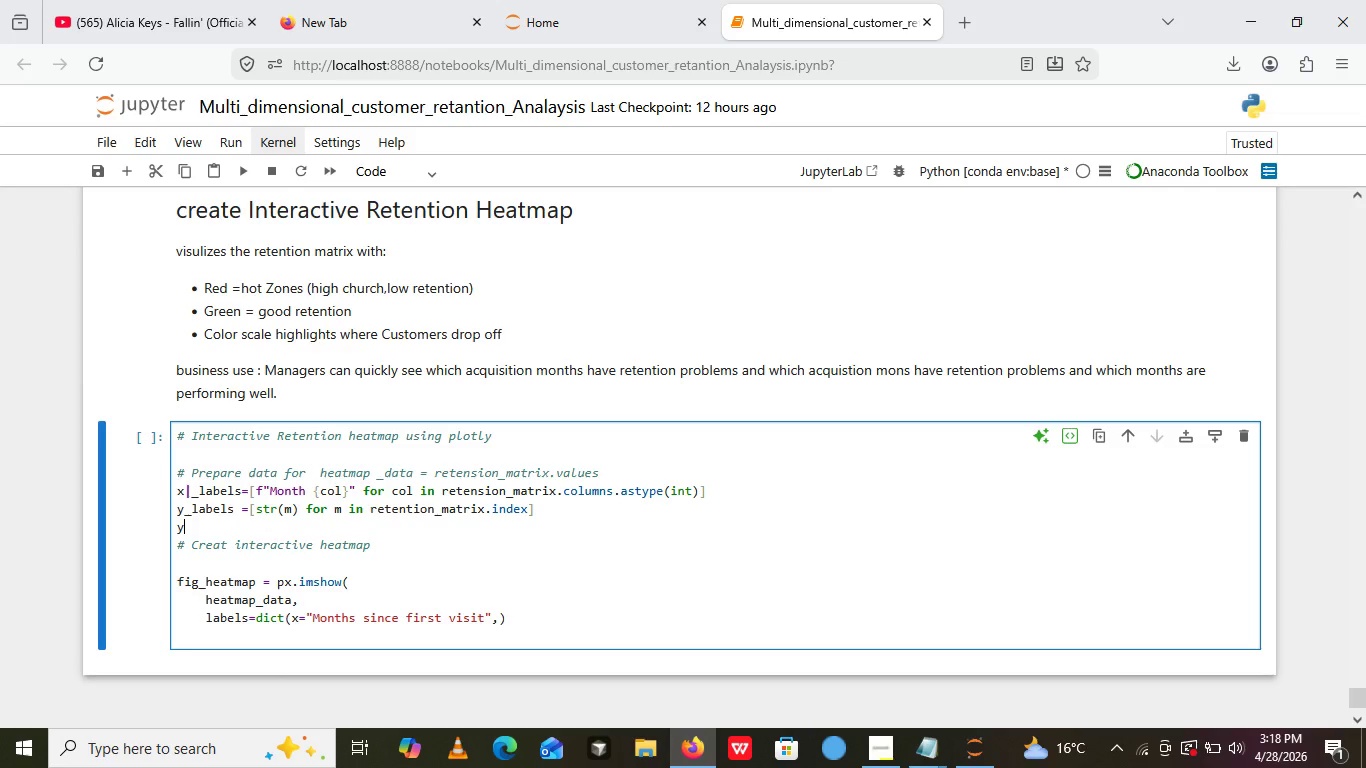 
key(Control+Z)
 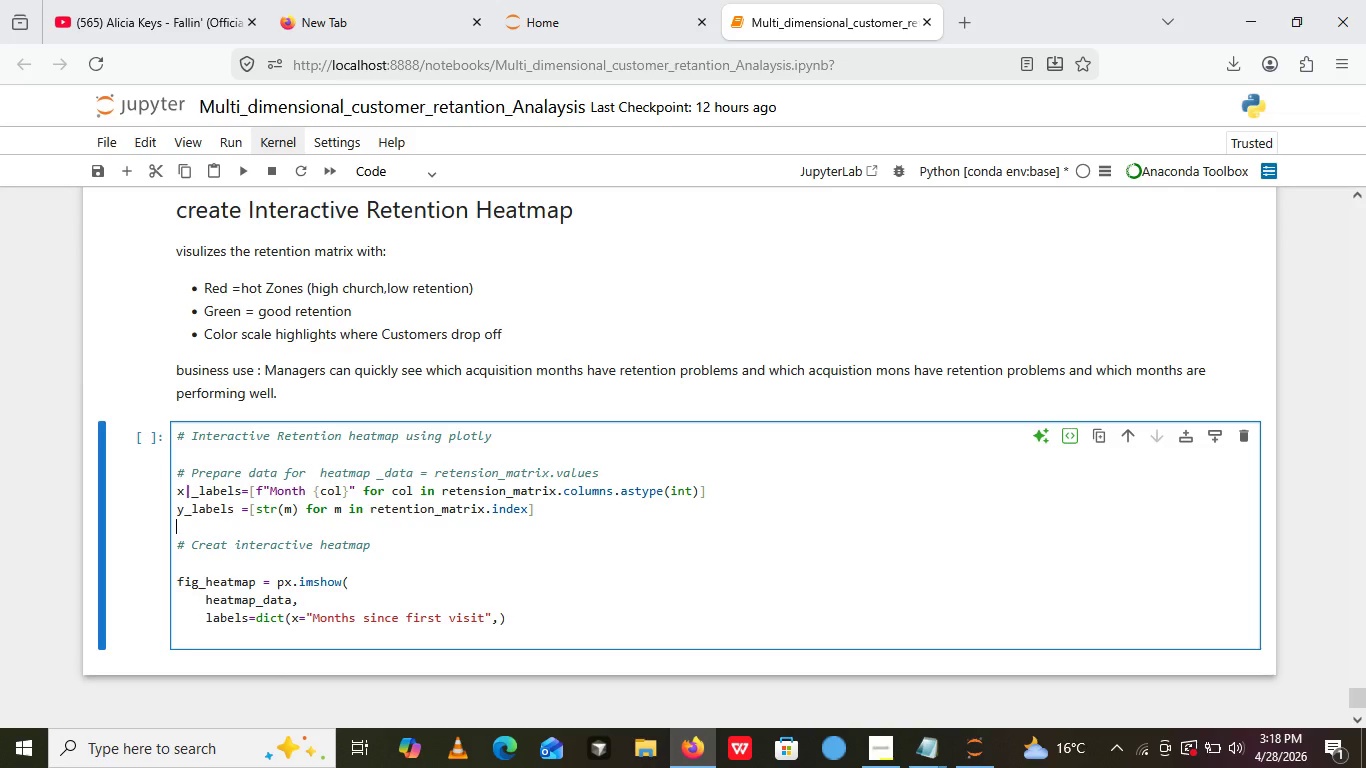 
key(Control+Z)
 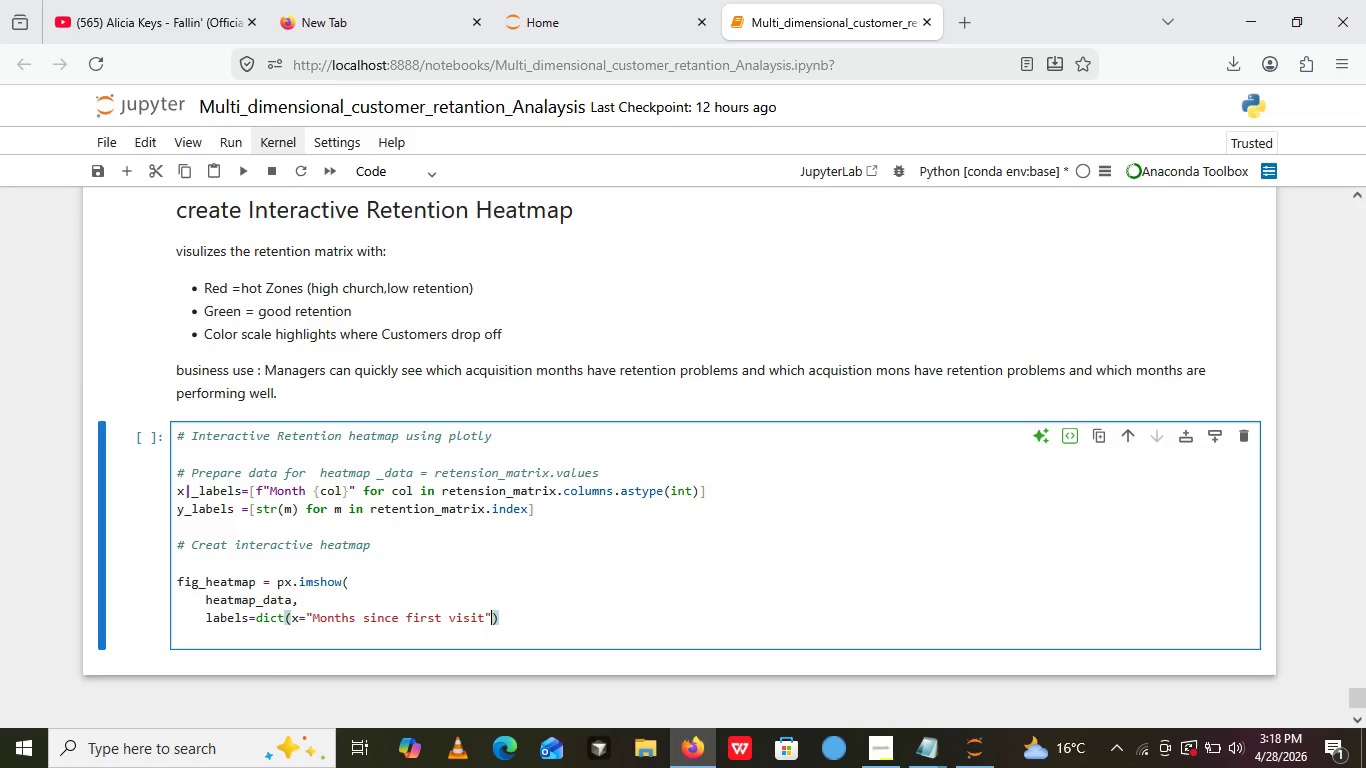 
key(Control+Z)
 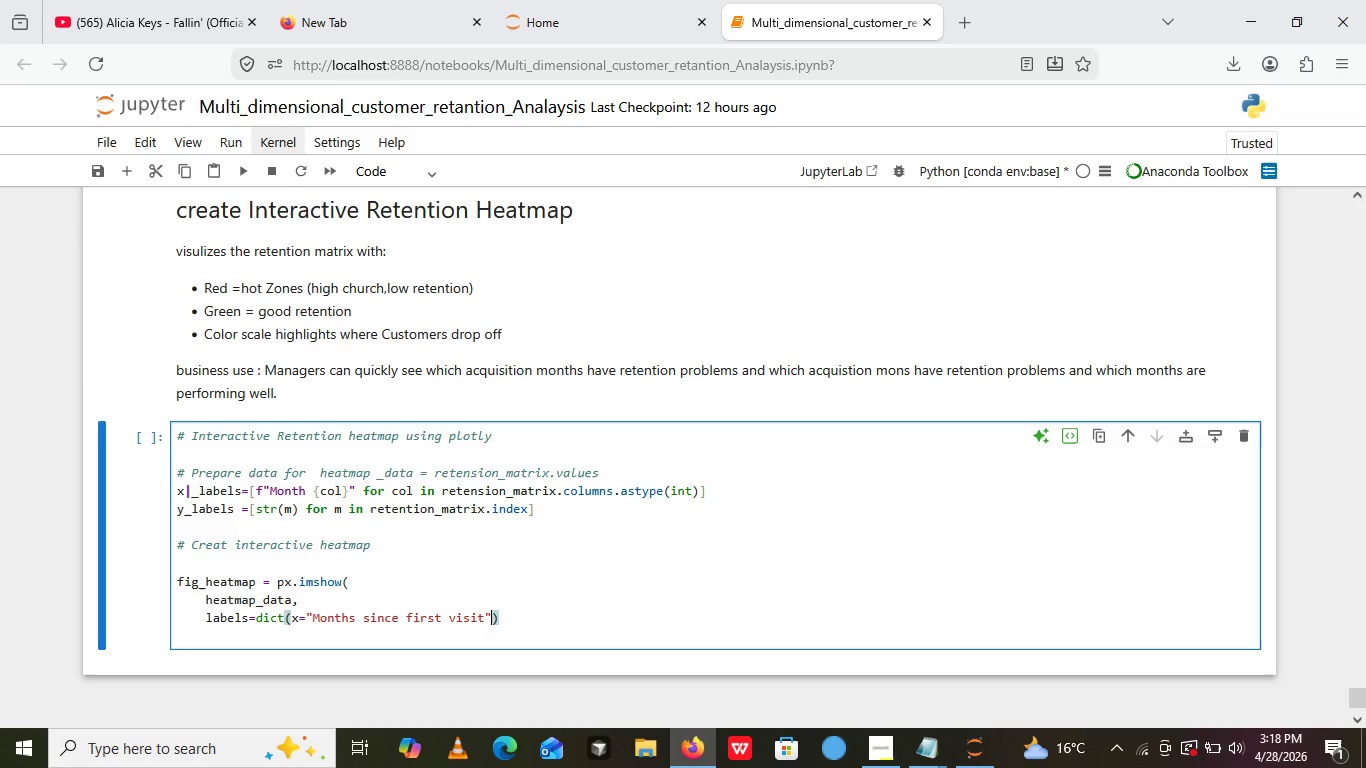 
key(Control+ControlLeft)
 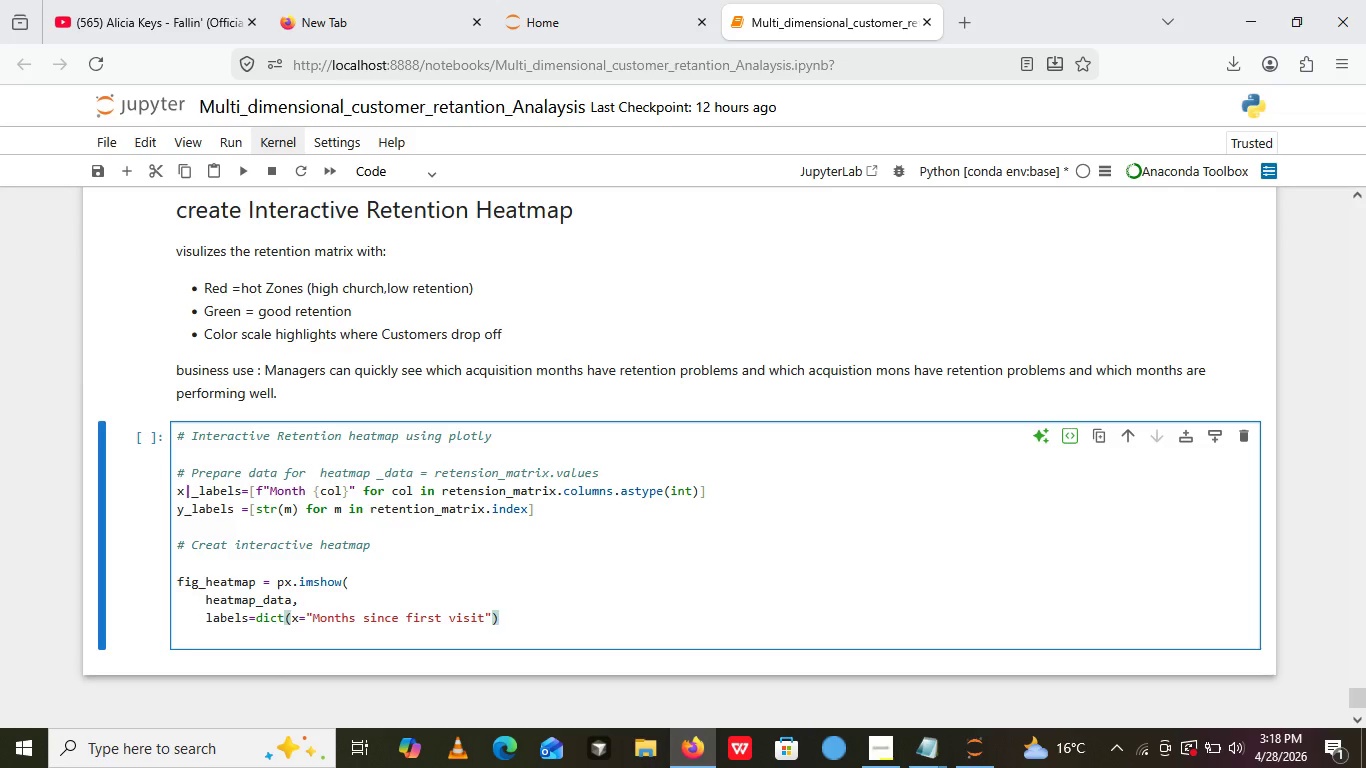 
key(Control+Comma)
 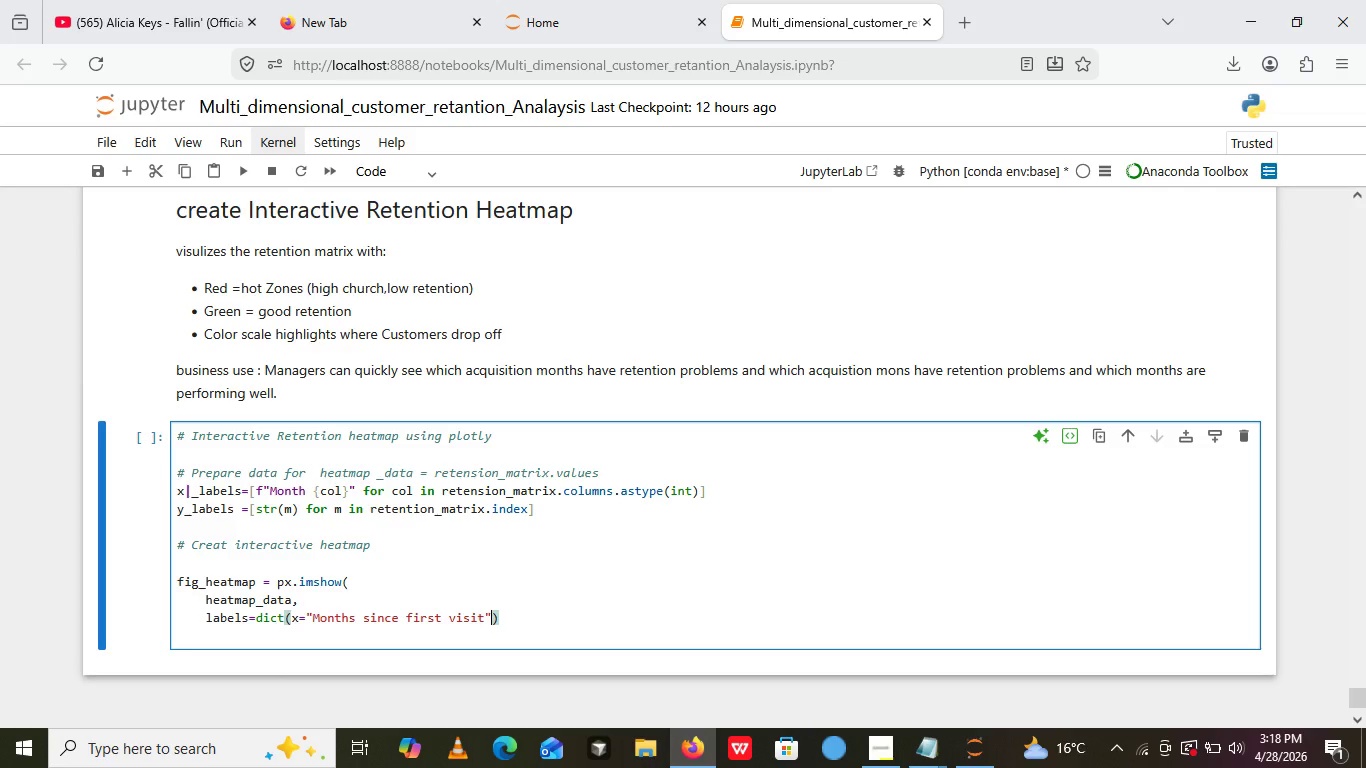 
key(Space)
 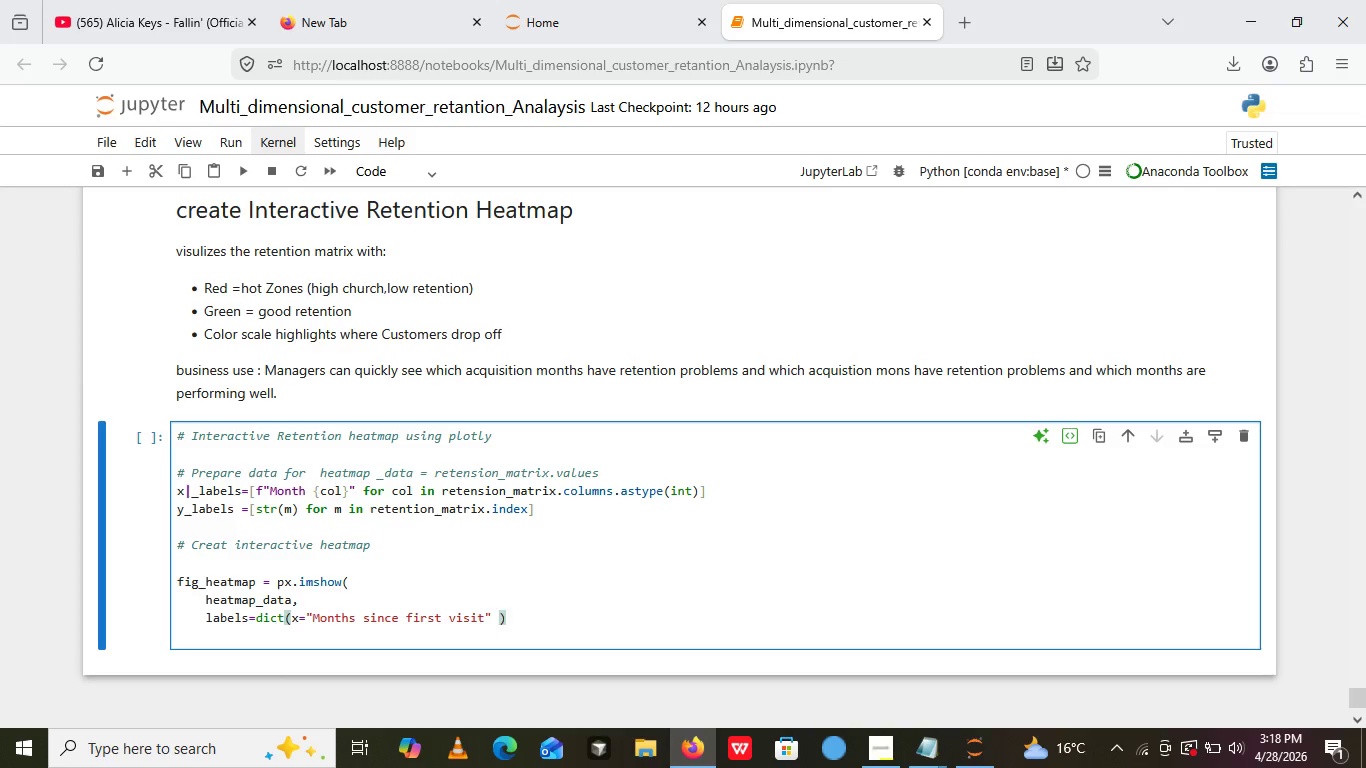 
key(Shift+Quote)
 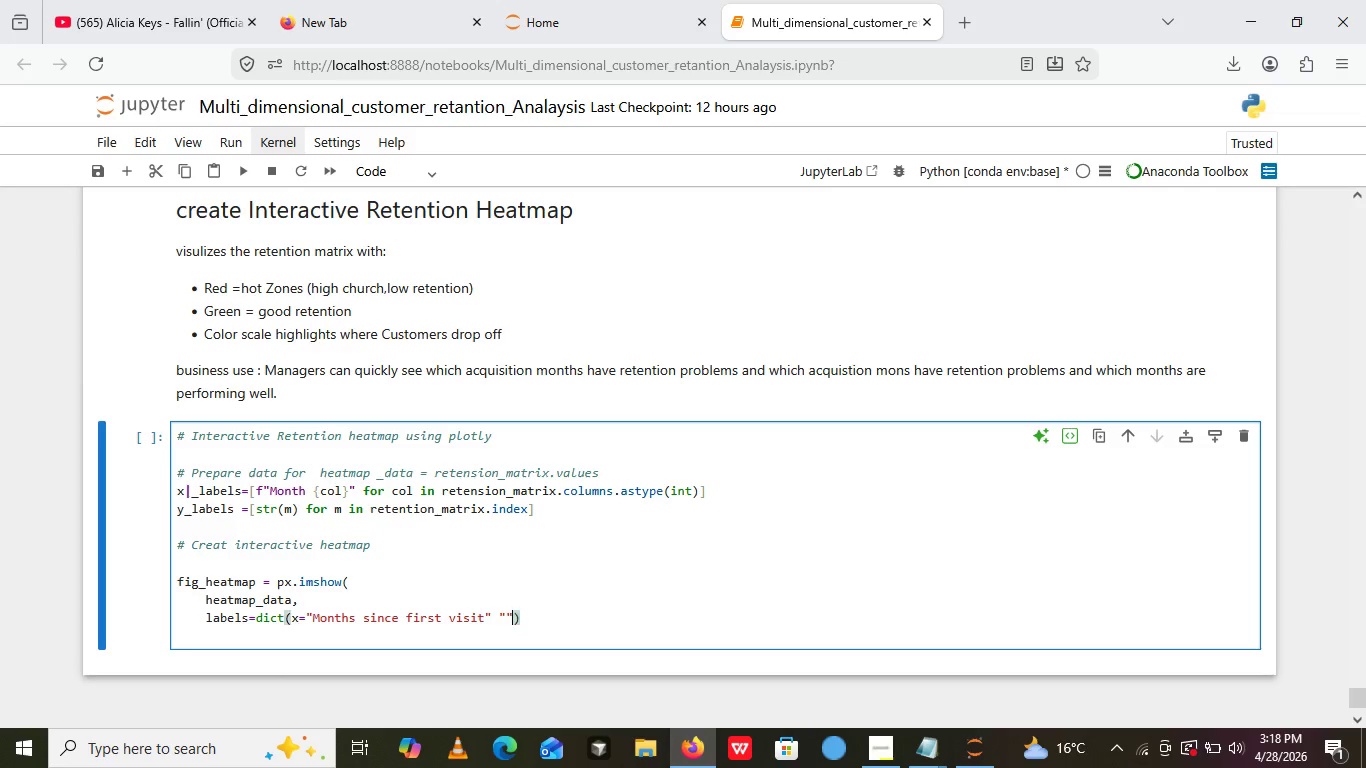 
key(Shift+Quote)
 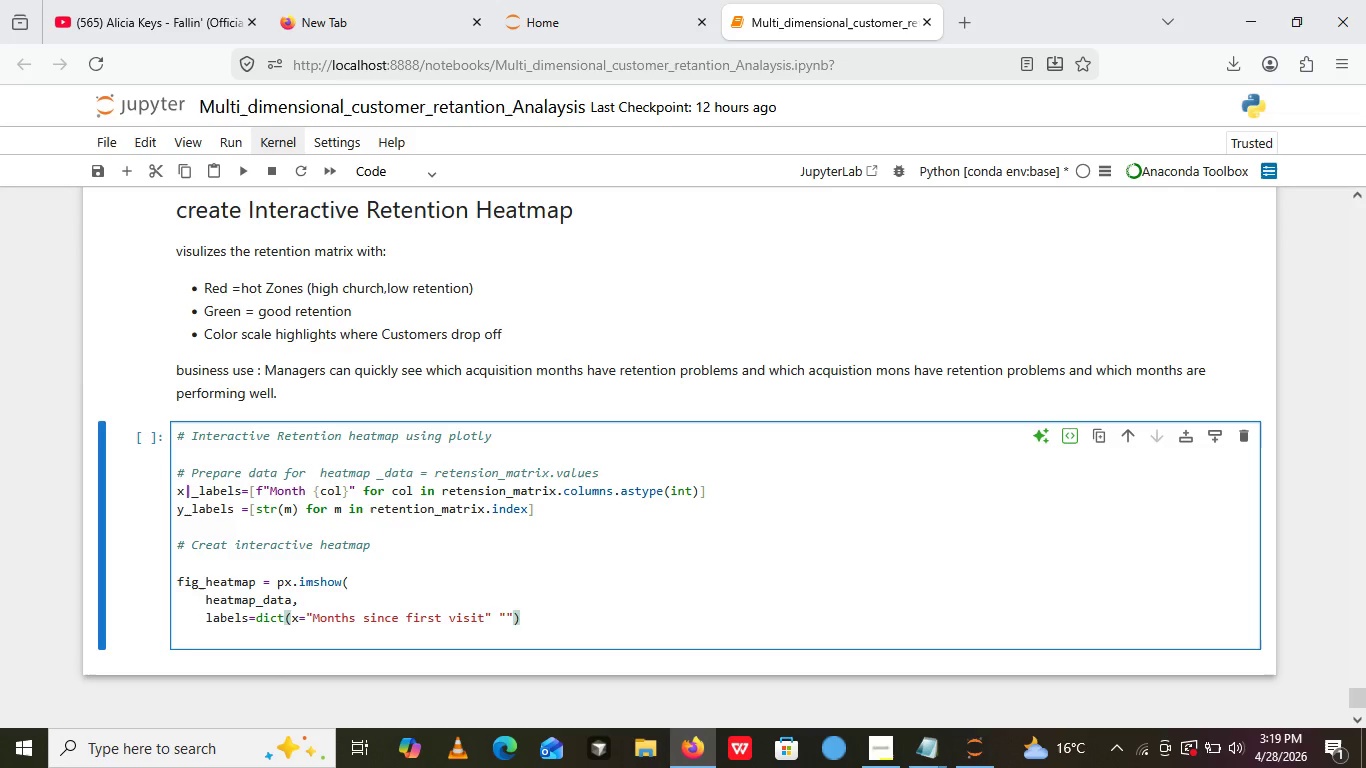 
key(ArrowLeft)
 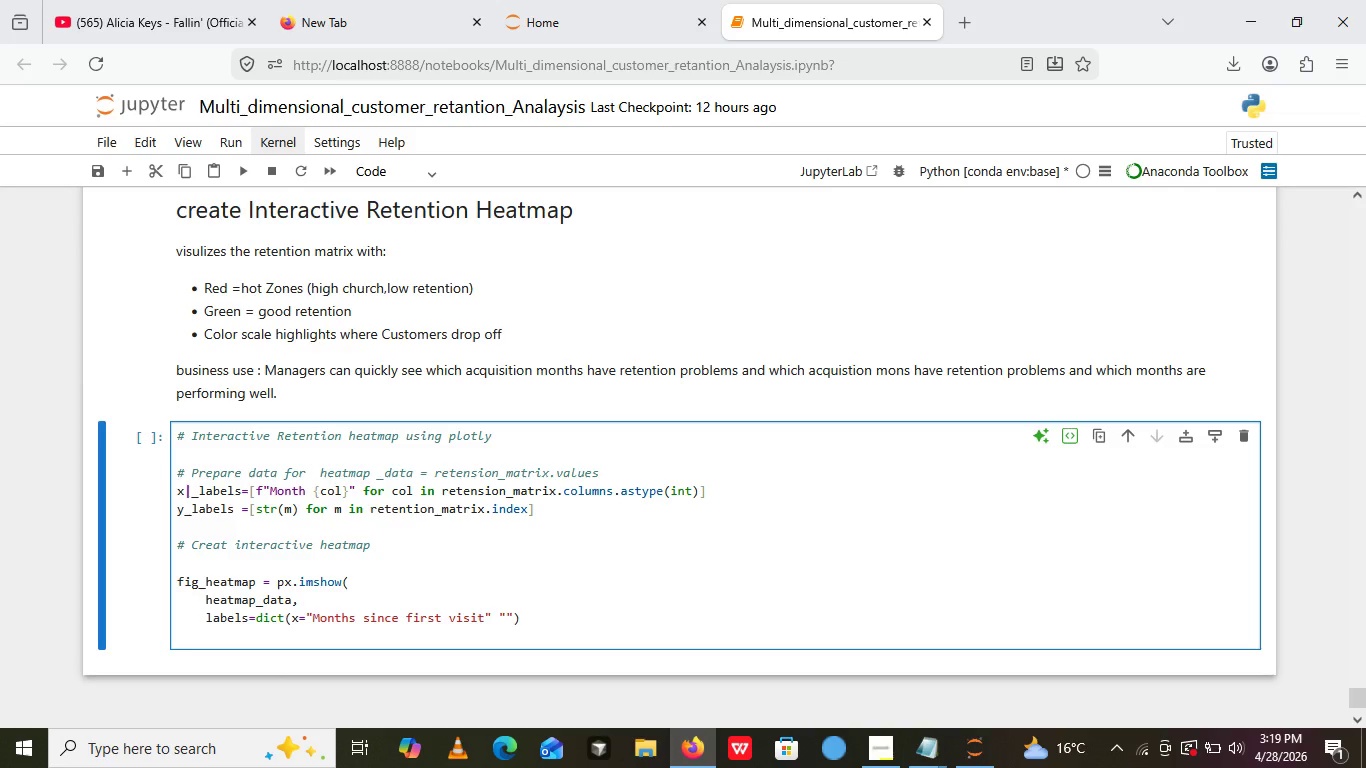 
hold_key(key=A, duration=0.5)
 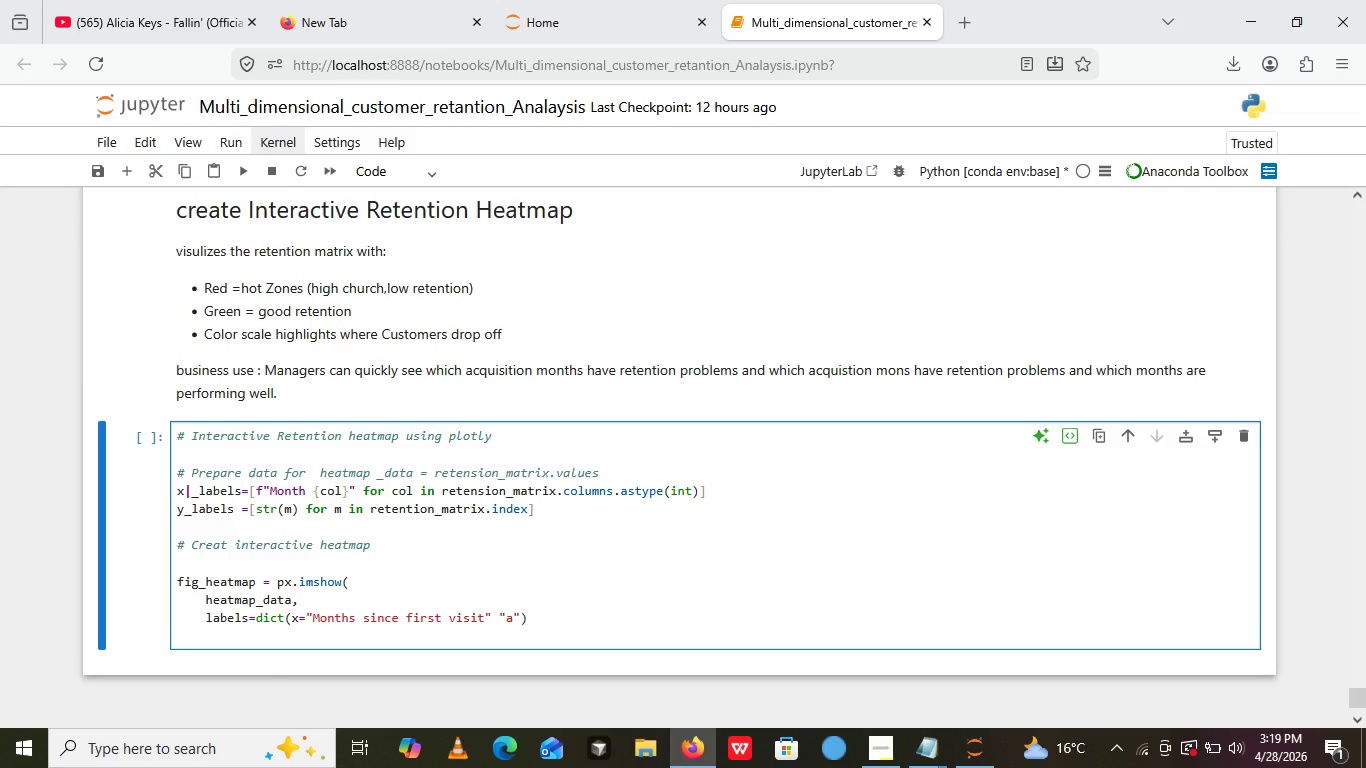 
key(Backspace)
type(Aqu)
key(Backspace)
key(Backspace)
type(cque)
 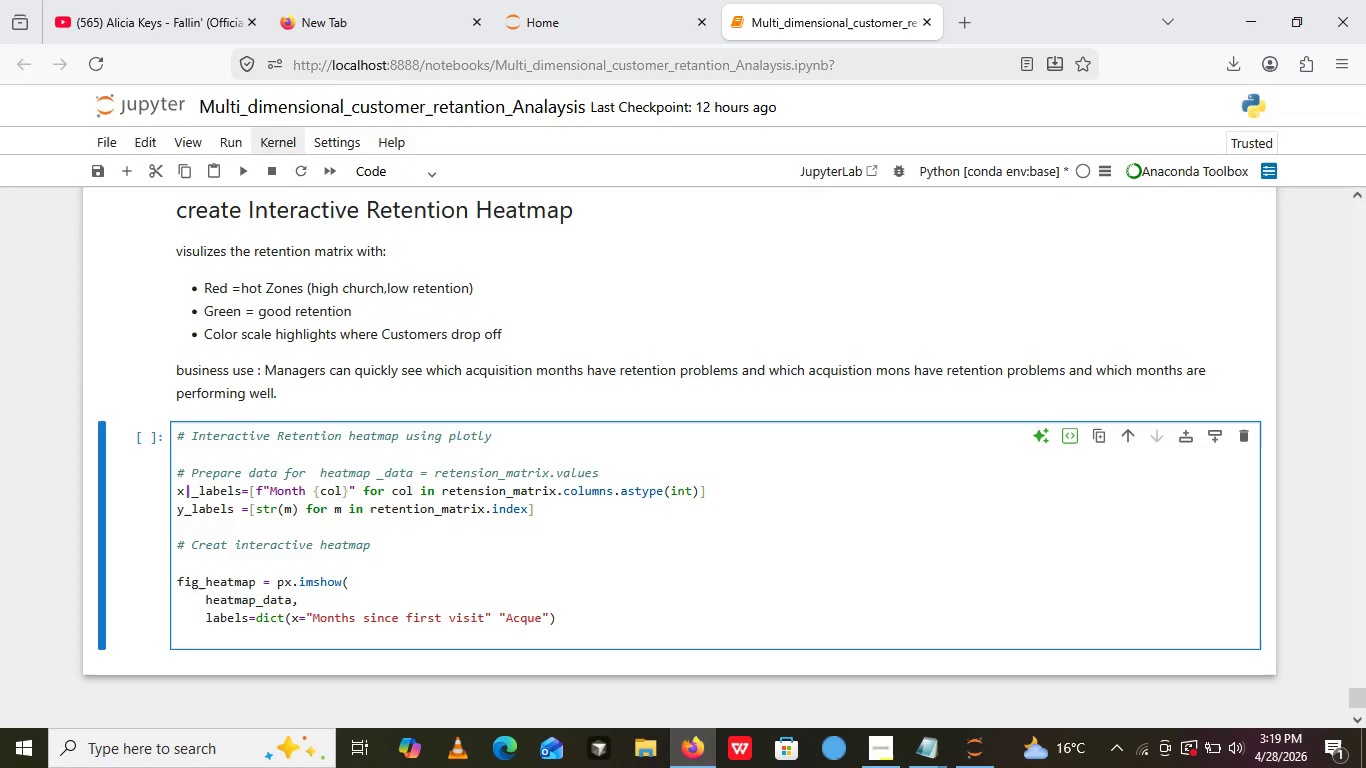 
key(Backspace)
 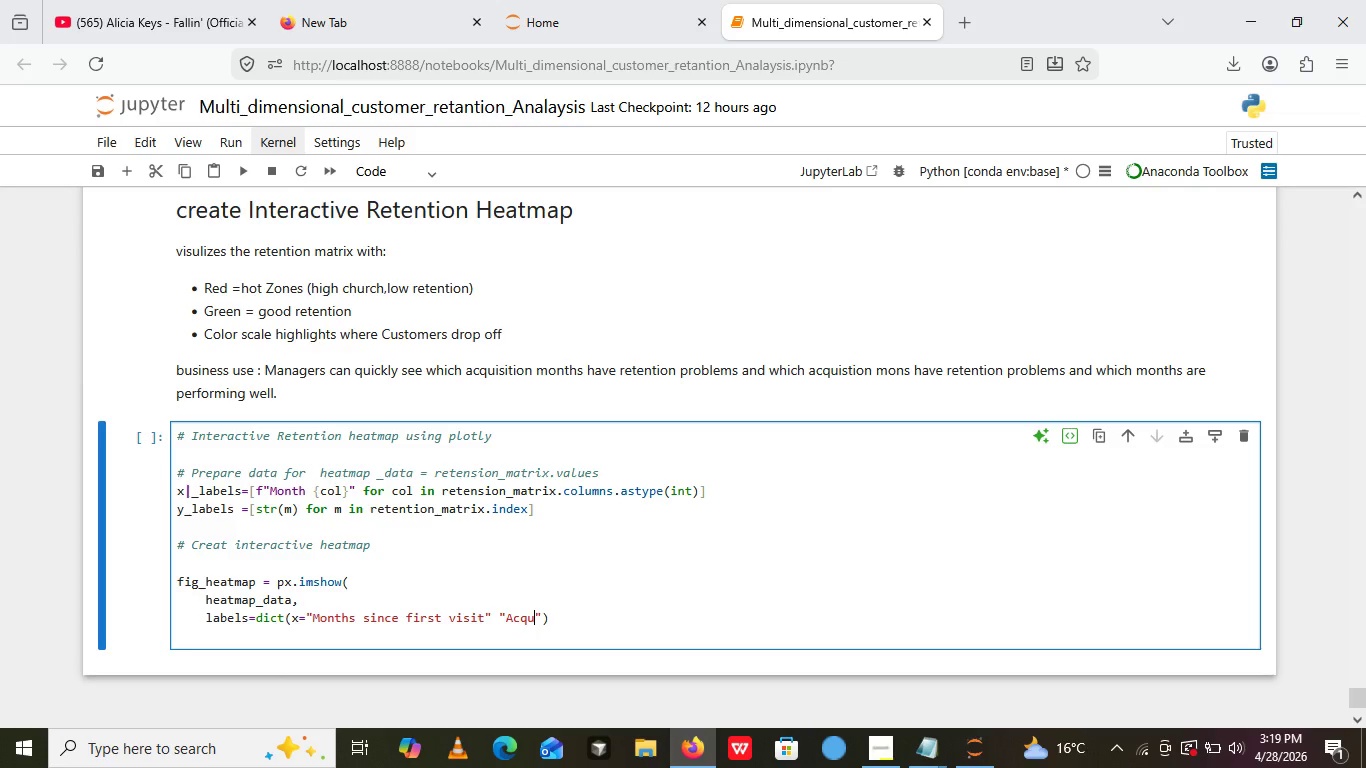 
type(istion Month)
 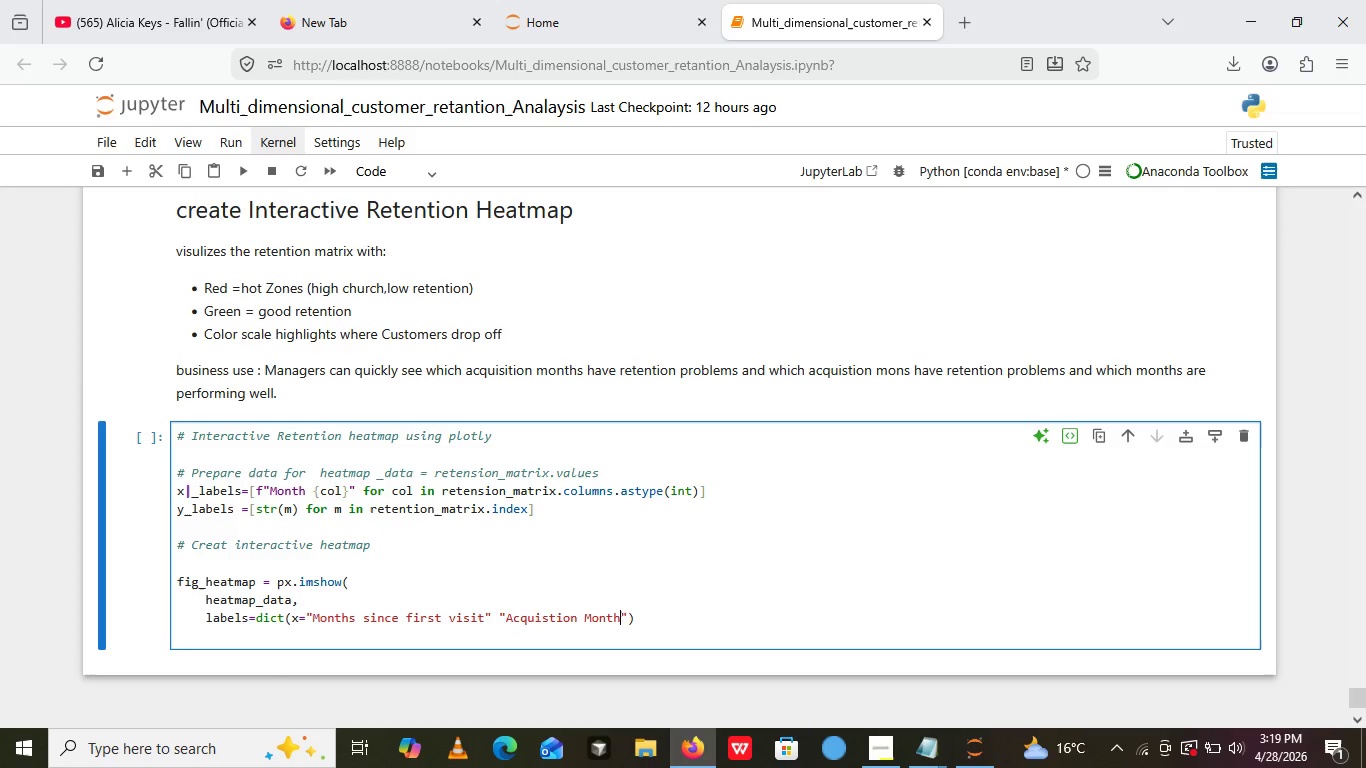 
key(ArrowRight)
 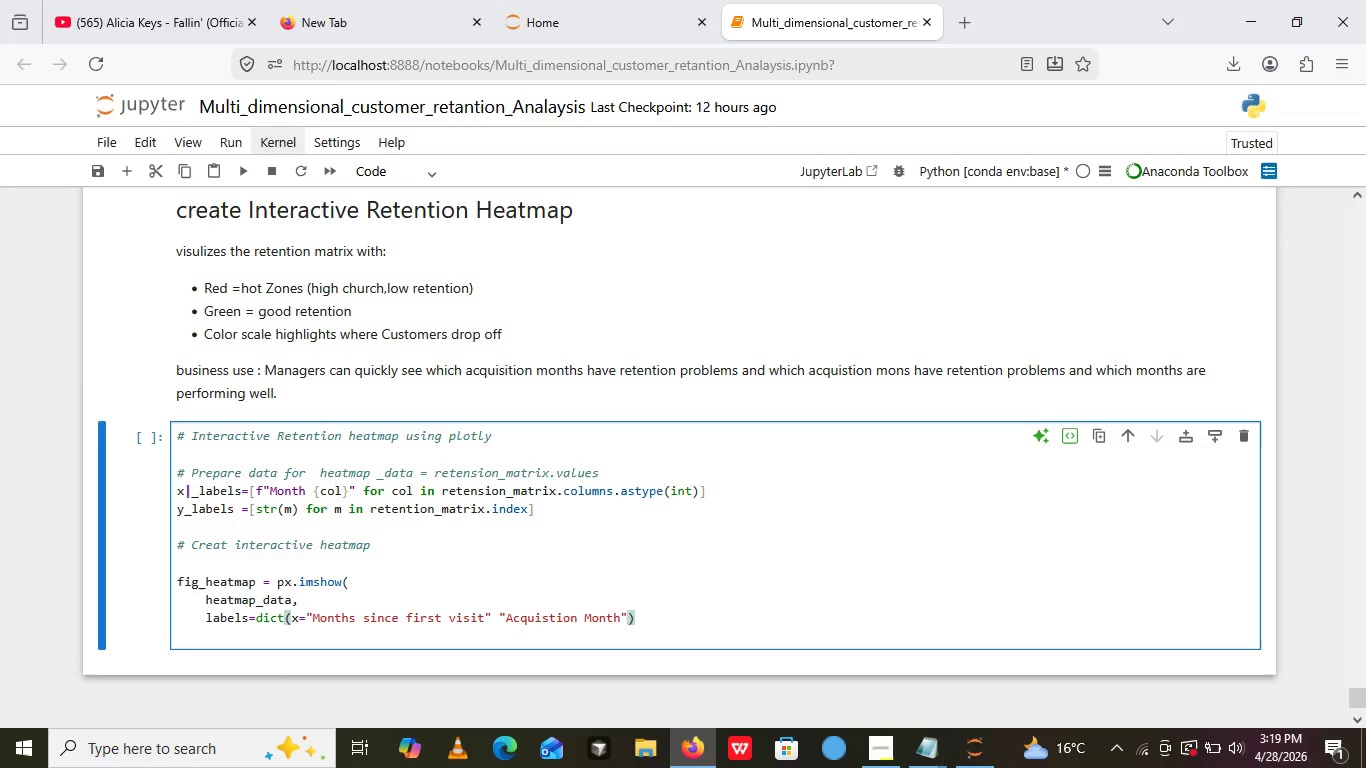 
key(Comma)
 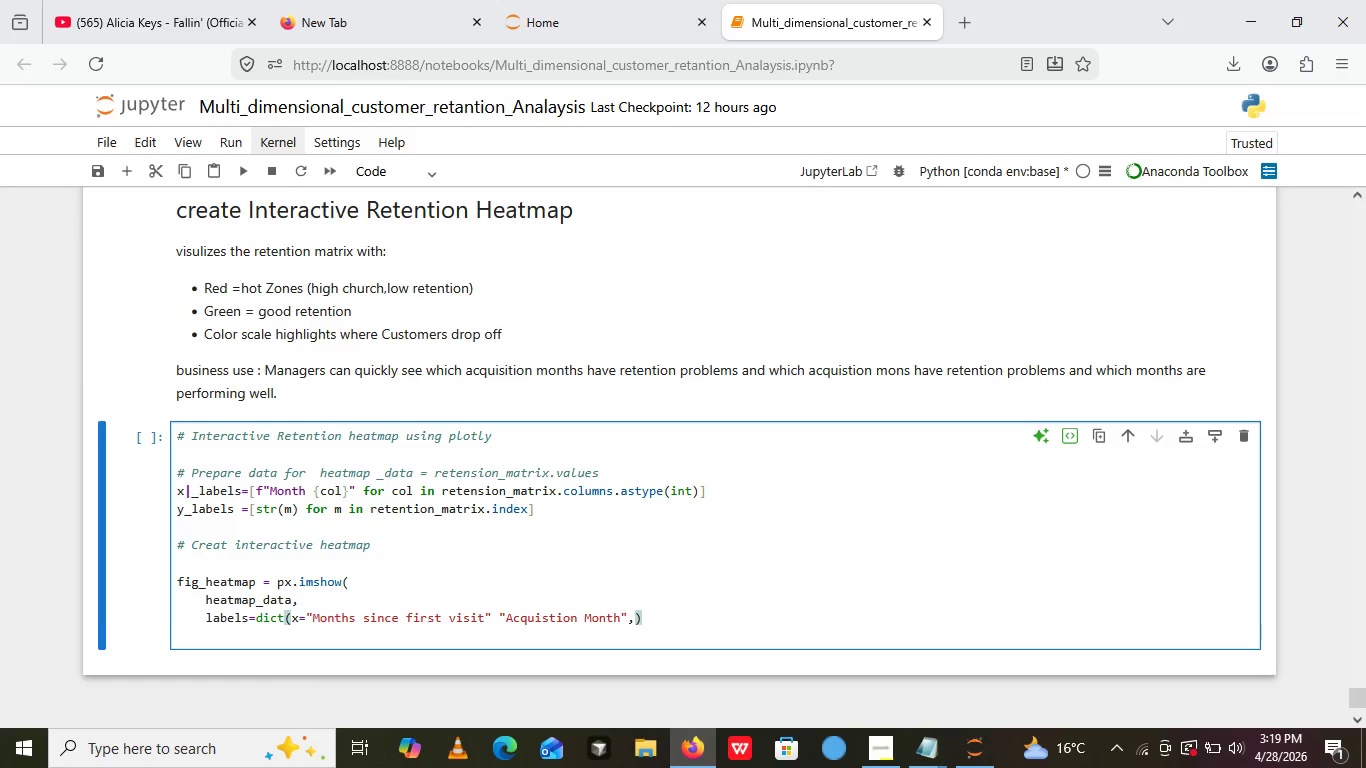 
key(Enter)
 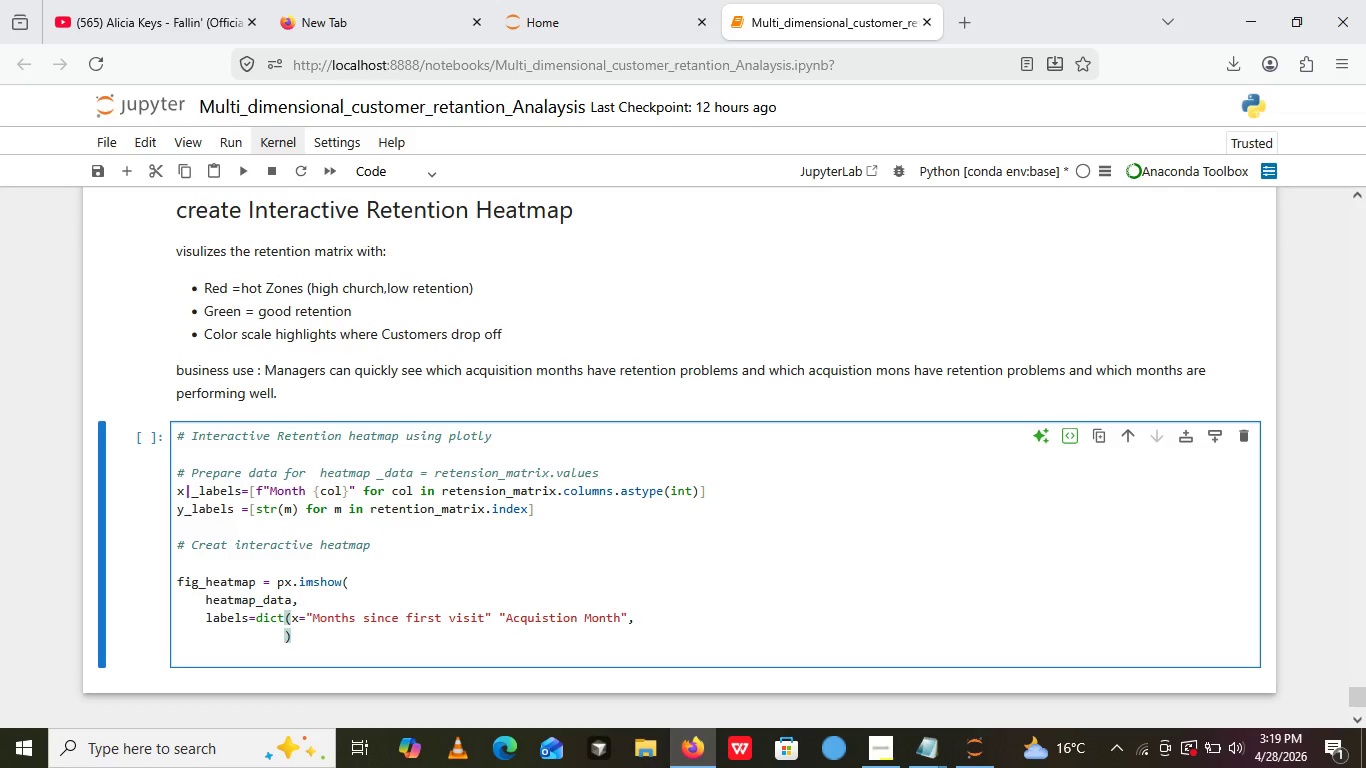 
type(colr)
key(Backspace)
key(Backspace)
key(Backspace)
key(Backspace)
key(Backspace)
key(Backspace)
key(Backspace)
key(Backspace)
key(Backspace)
type( color="")
 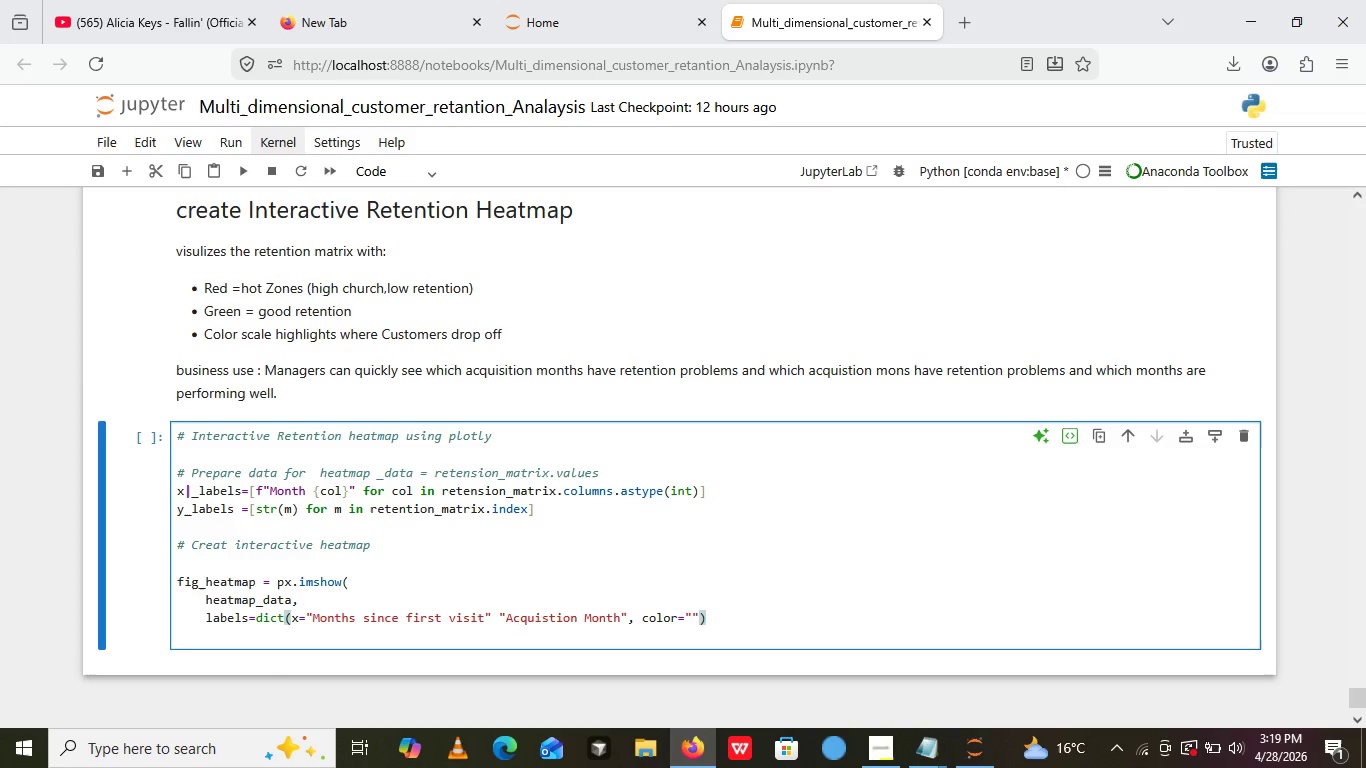 
key(ArrowLeft)
 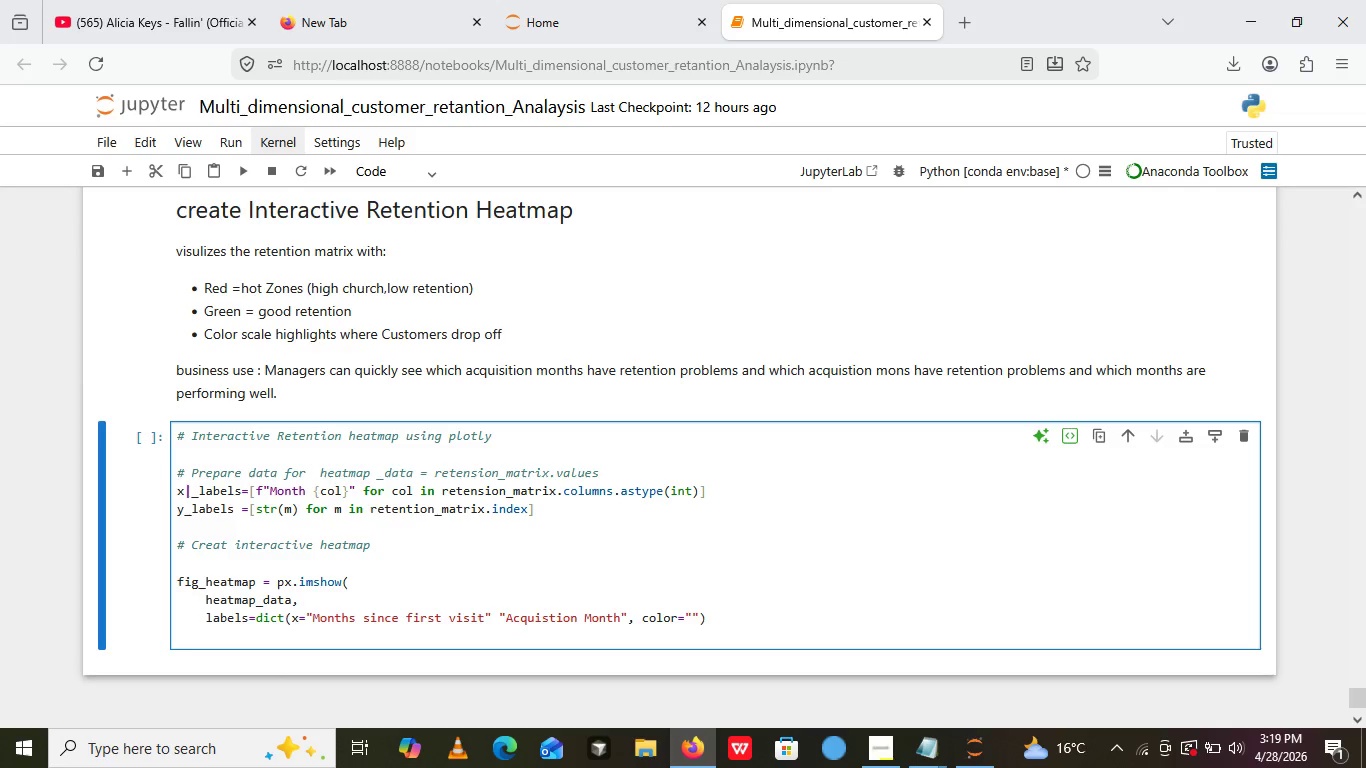 
type(a)
key(Backspace)
type(Retention rate )
key(Backspace)
key(Backspace)
key(Backspace)
key(Backspace)
key(Backspace)
type(Rate)
 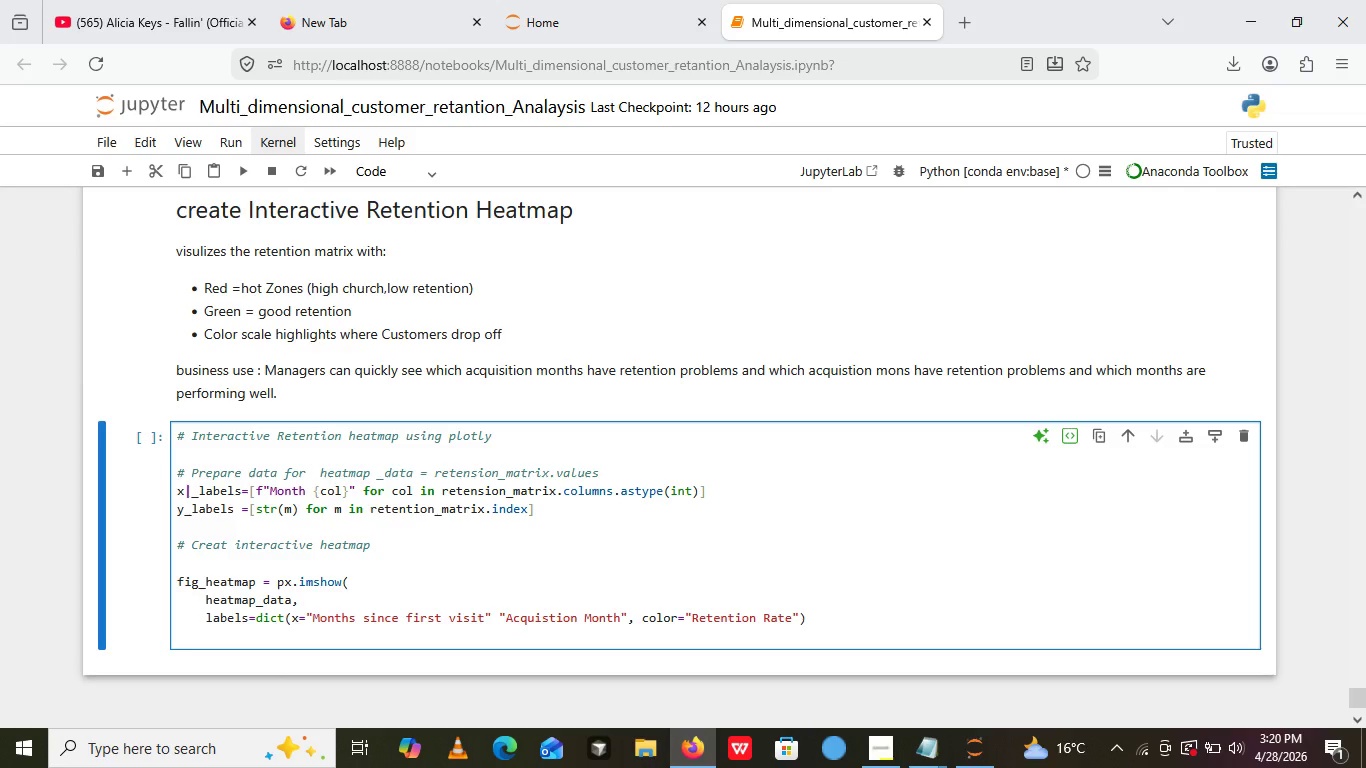 
left_click([875, 753])